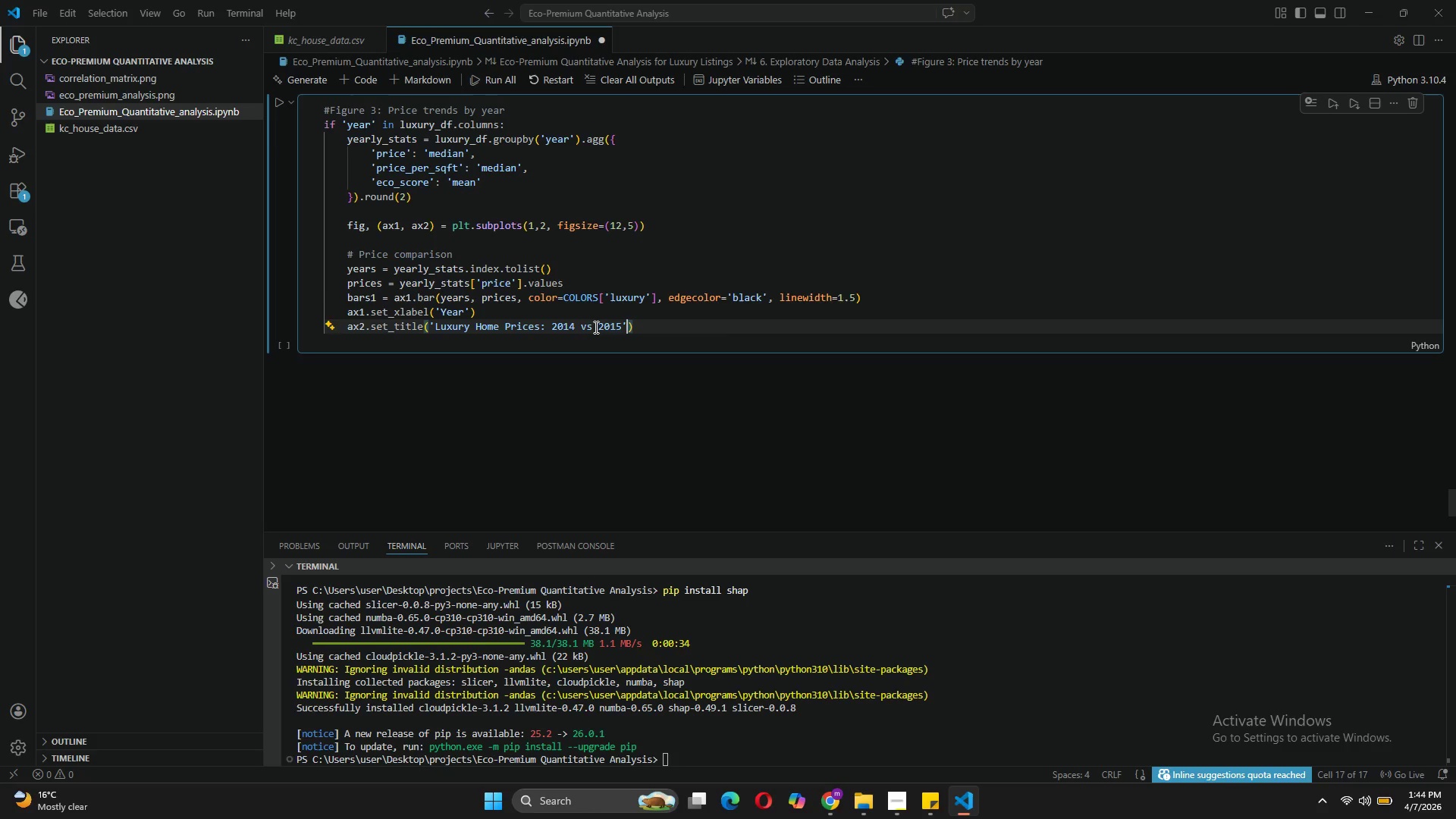 
key(Comma)
 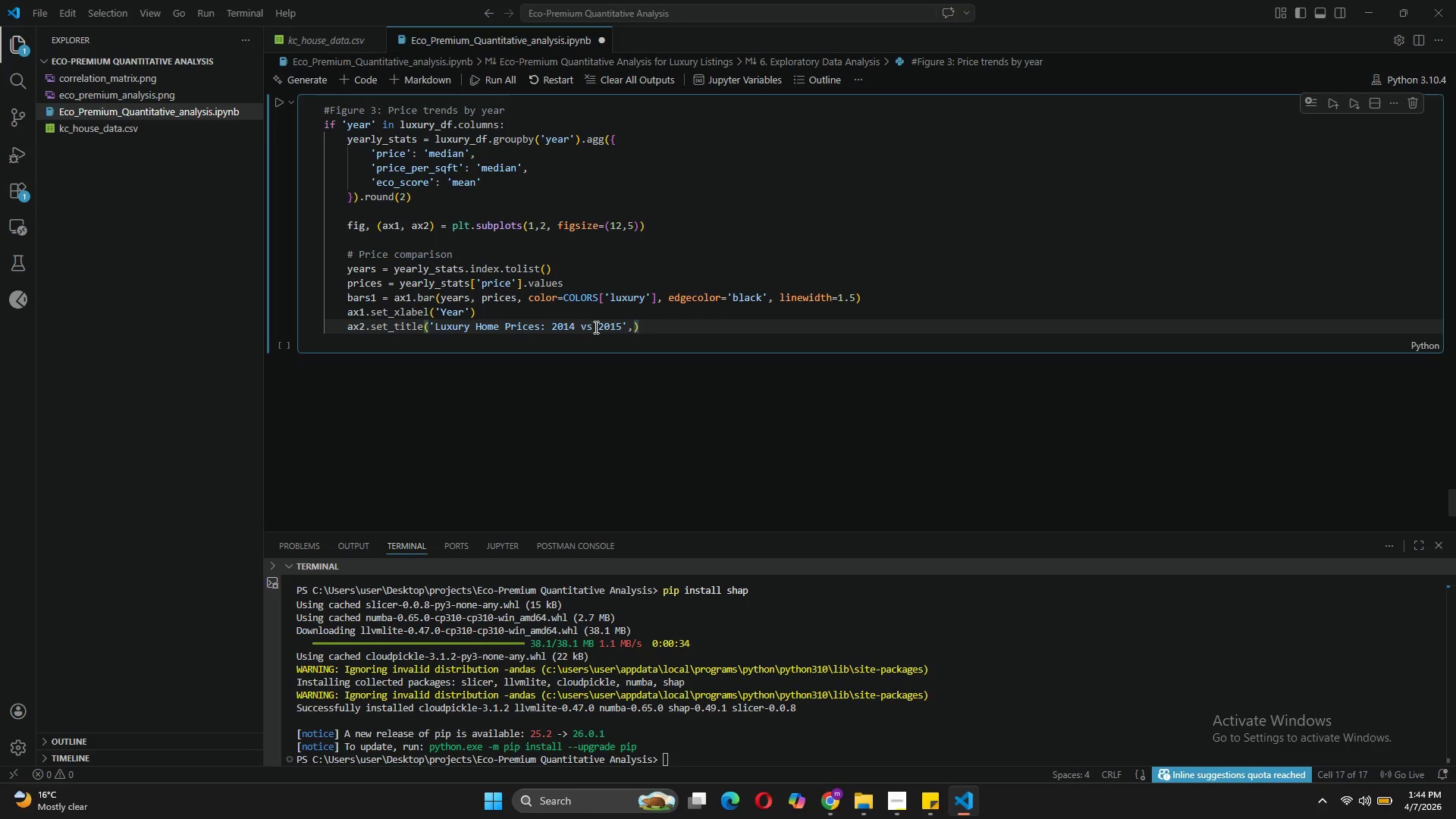 
type( fontweight='bold)
 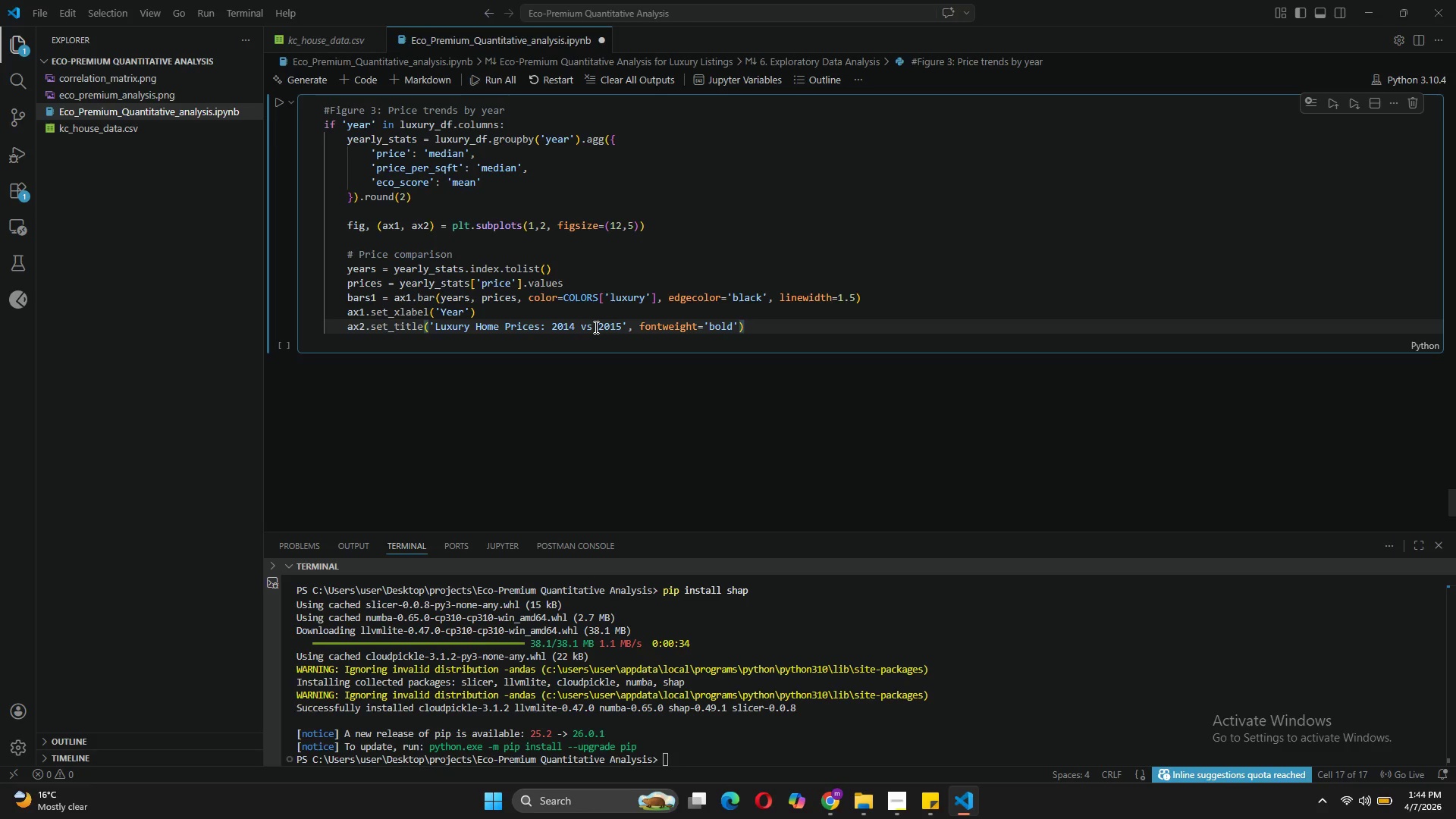 
key(ArrowRight)
 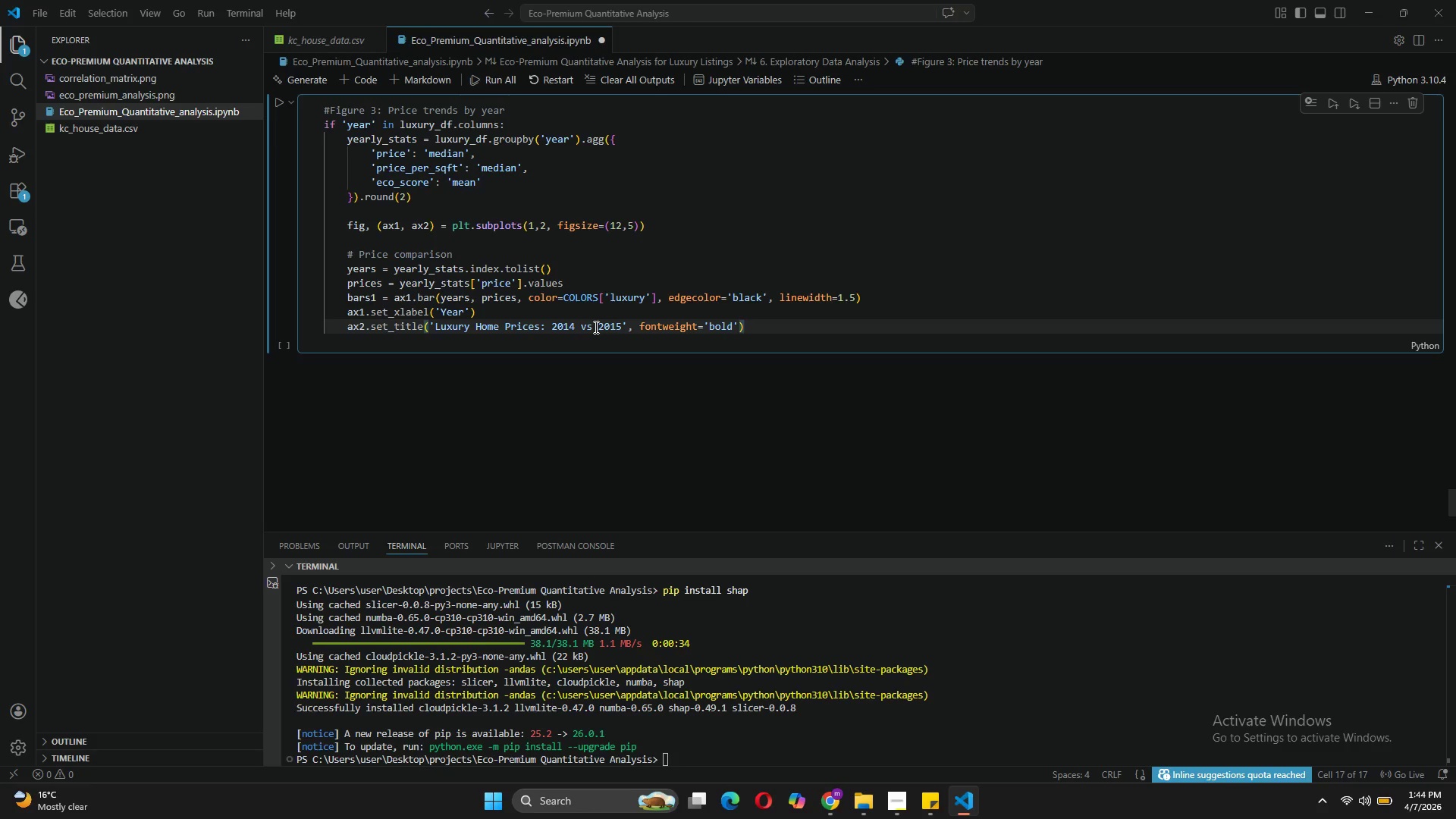 
key(ArrowRight)
 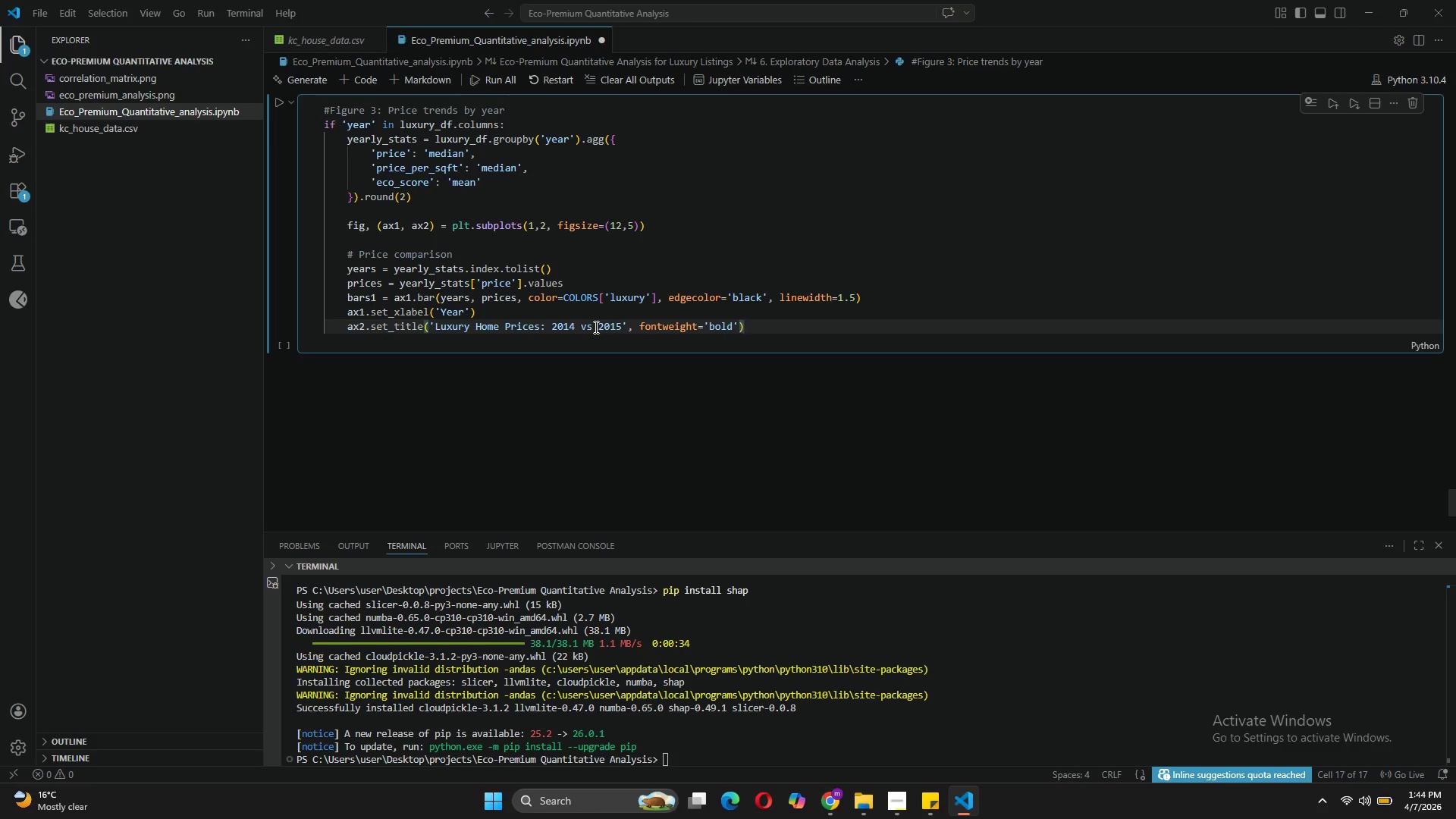 
key(Enter)
 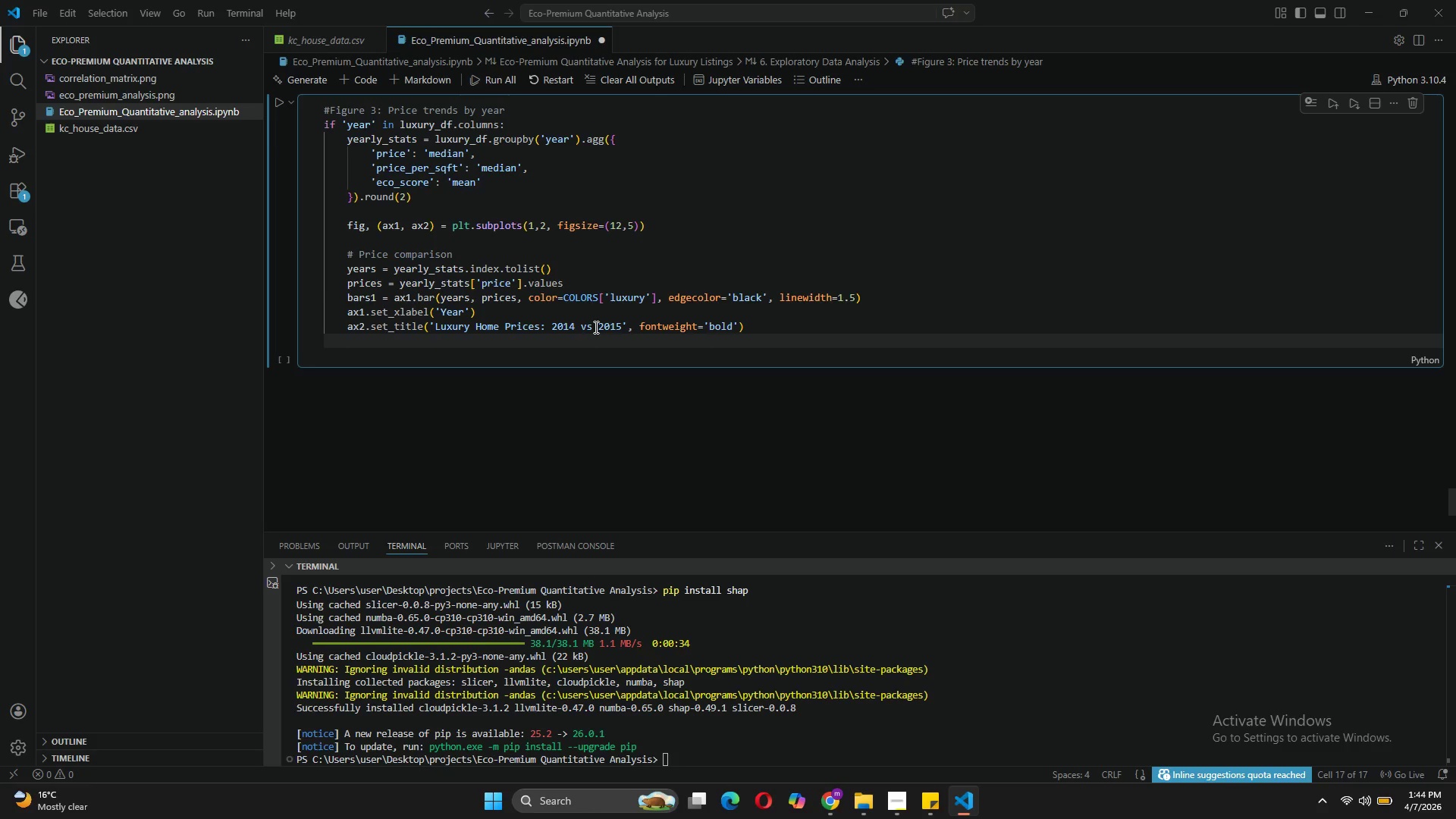 
type(for i, )
 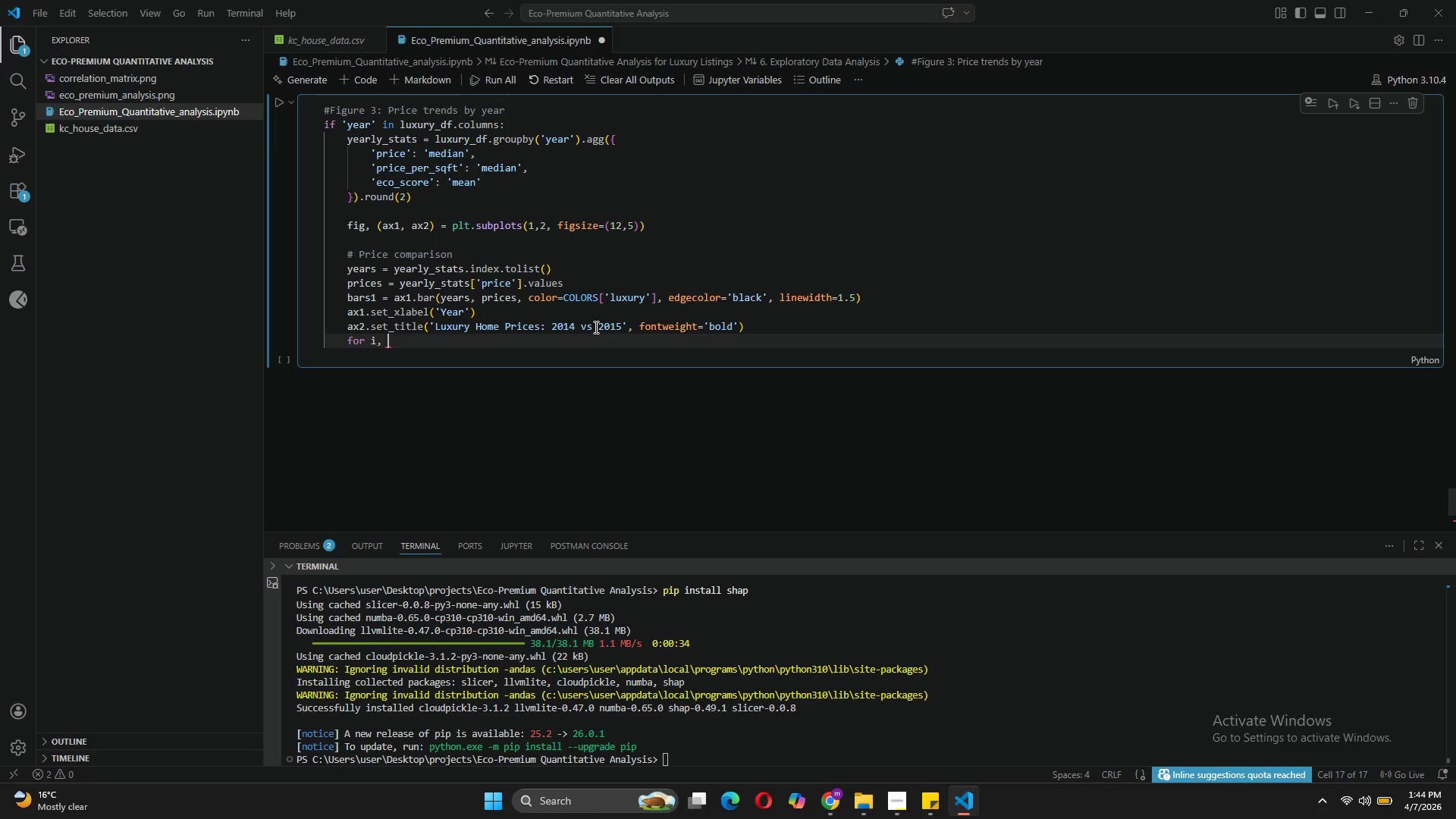 
wait(10.27)
 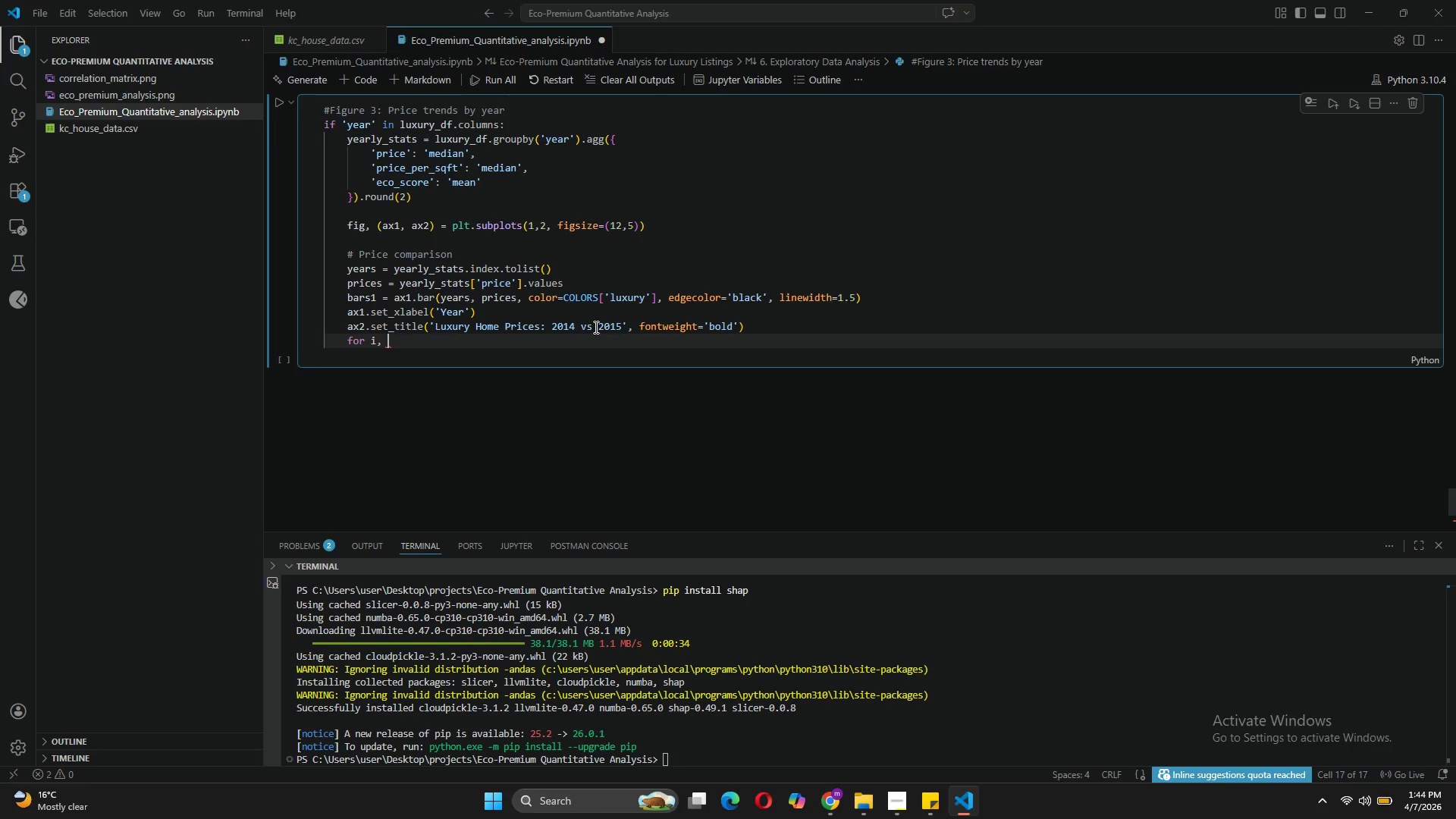 
hold_key(key=ShiftLeft, duration=0.31)
 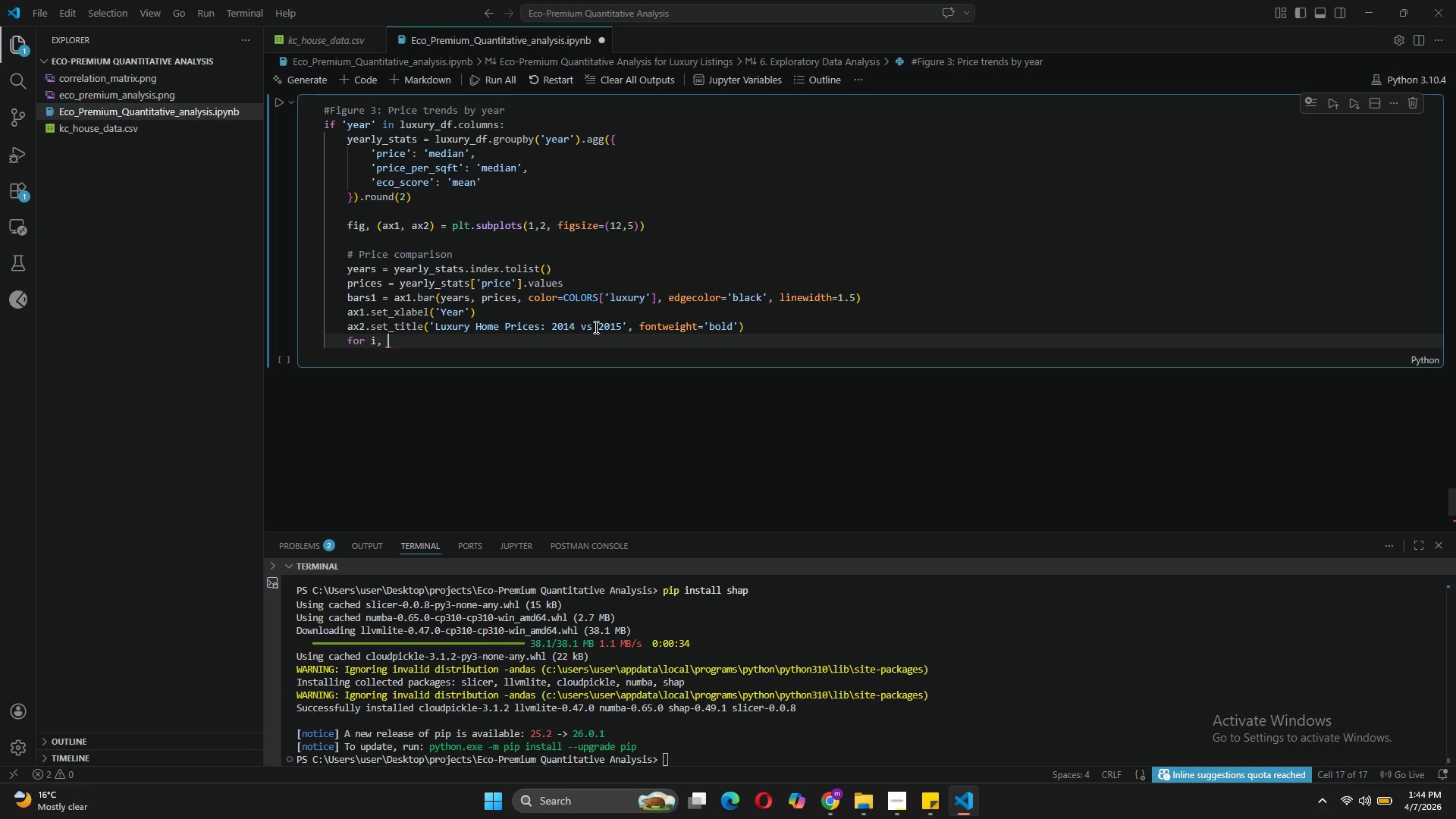 
hold_key(key=ShiftLeft, duration=0.36)
 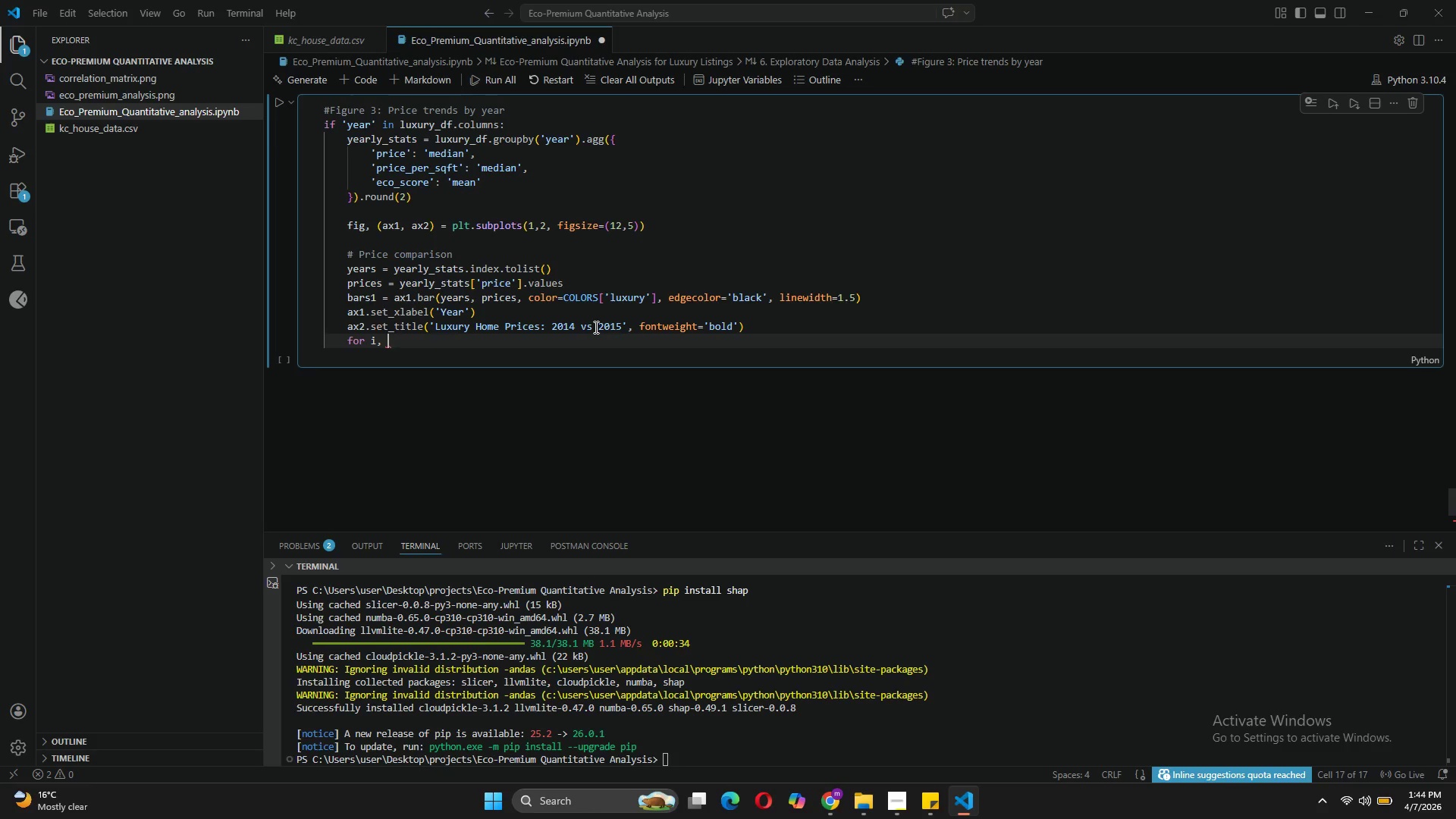 
type((bar, price)
 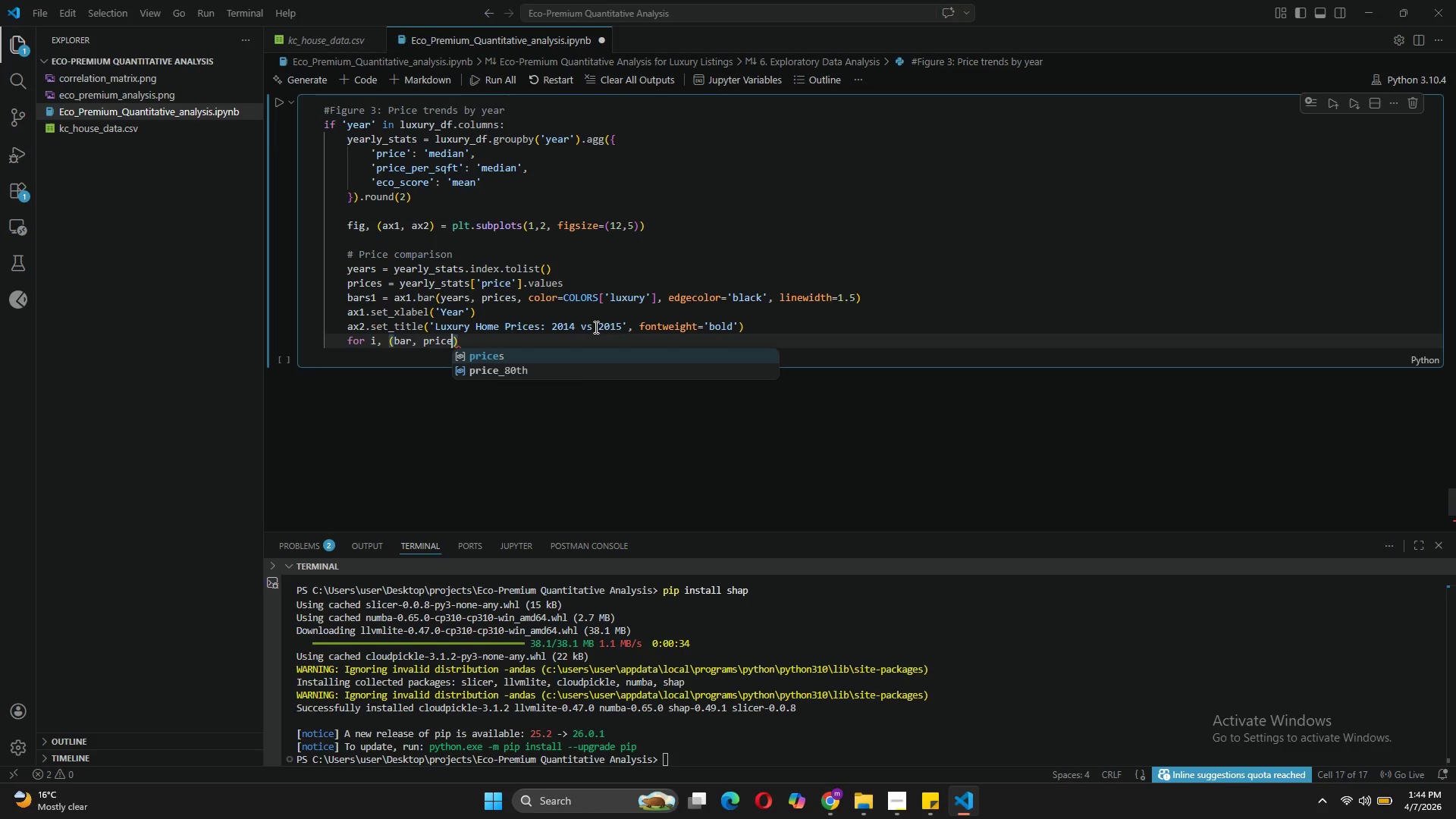 
key(ArrowRight)
 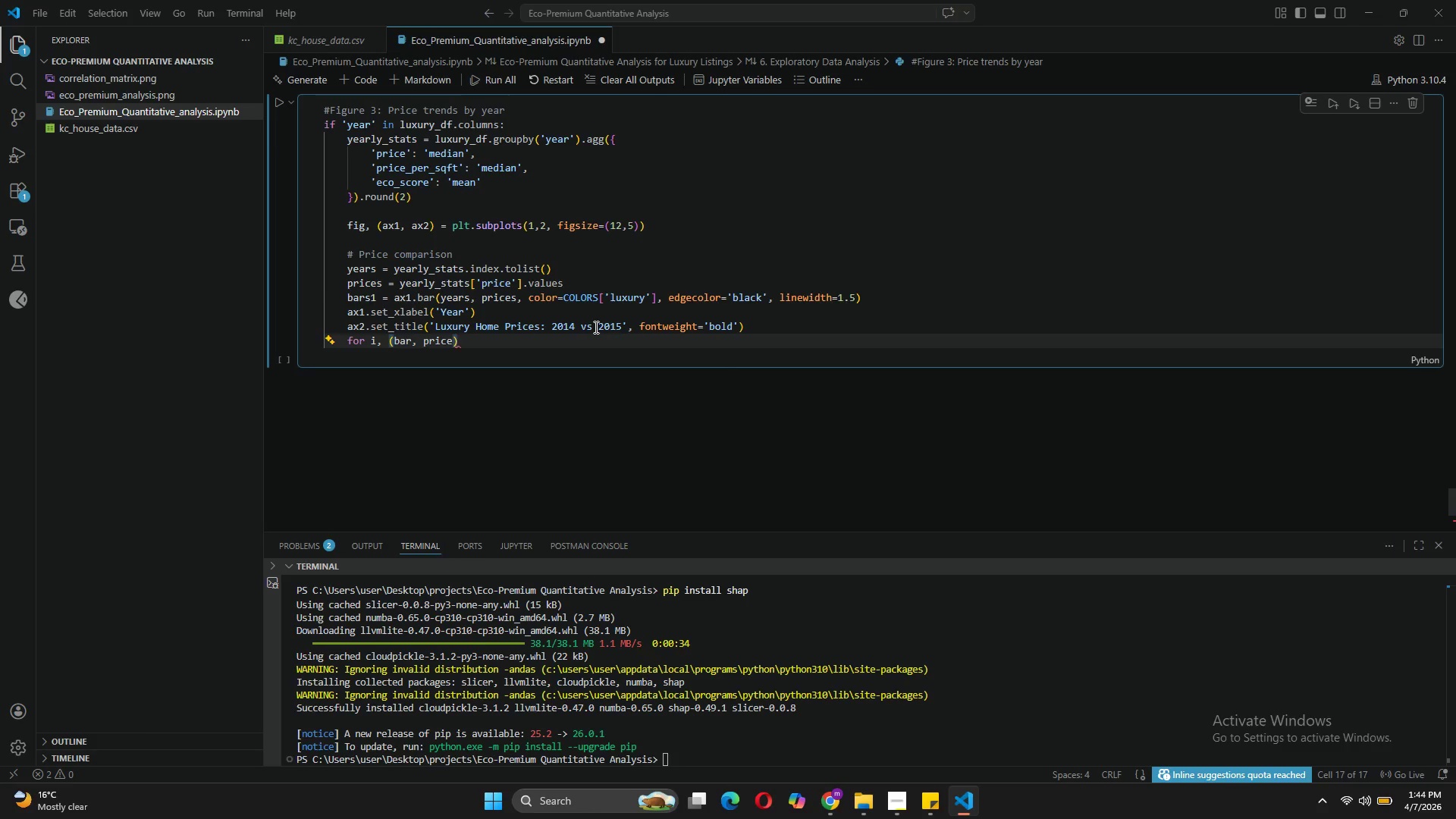 
type( in enumerate(zip(bars)
 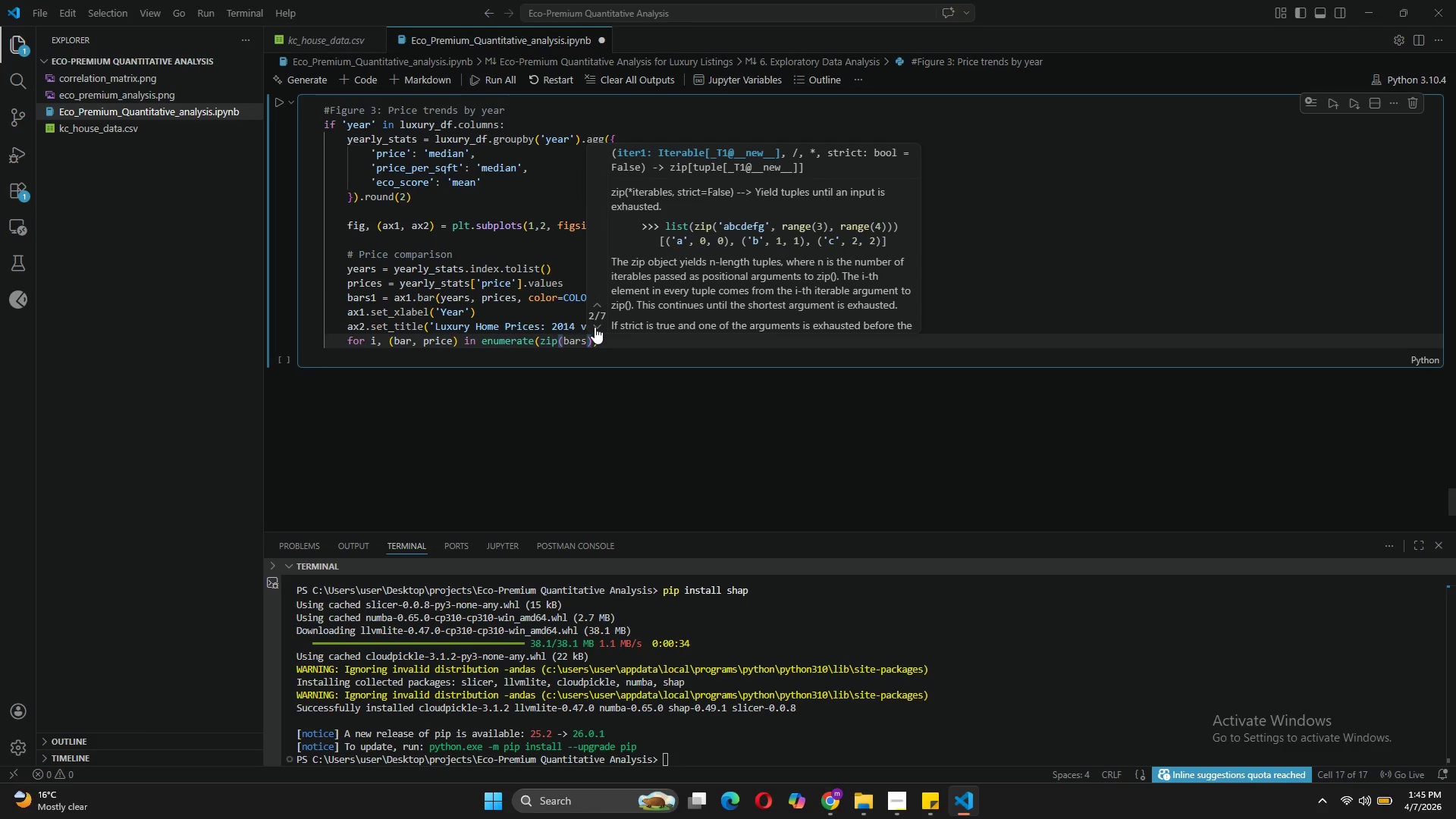 
wait(10.73)
 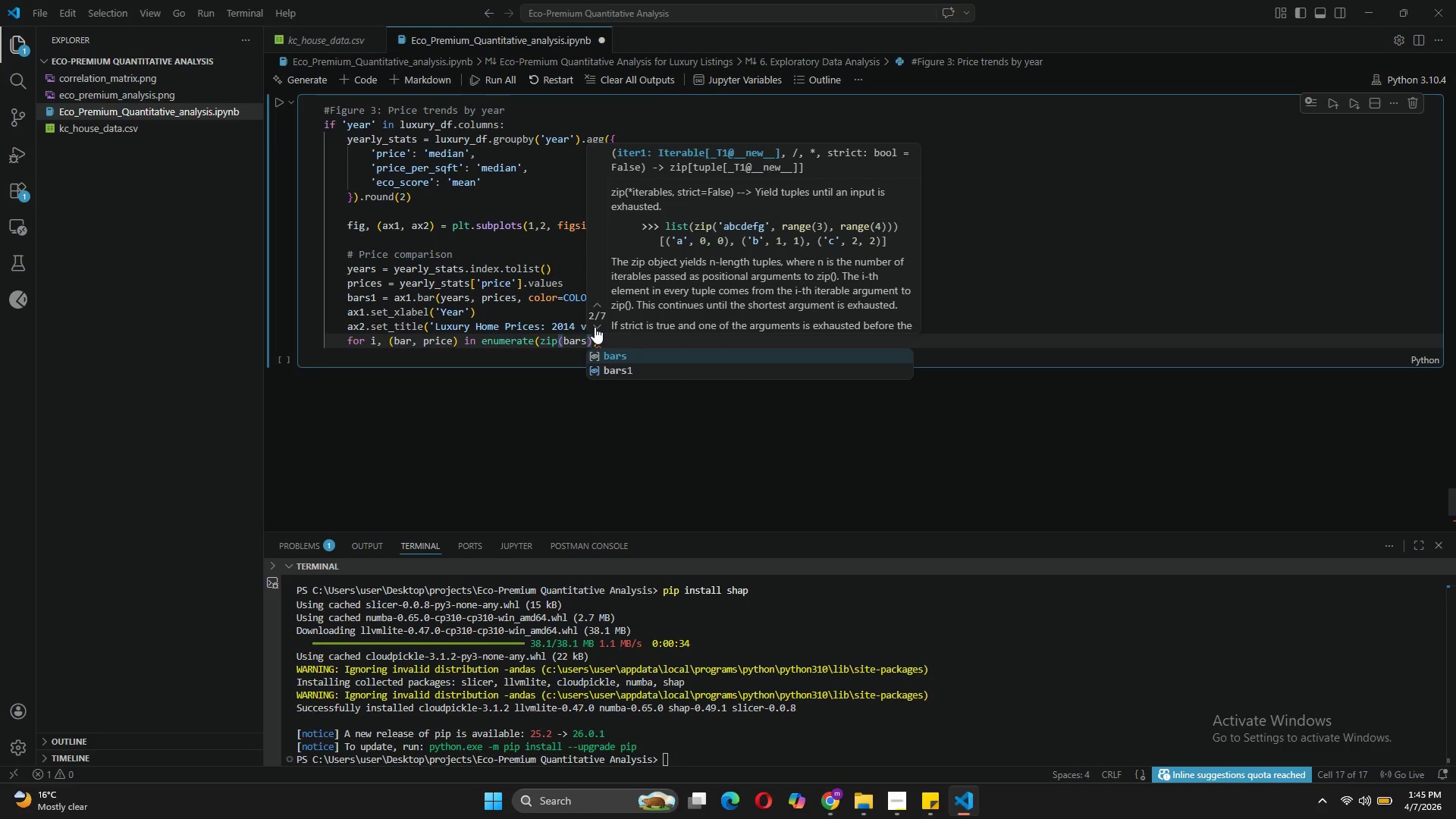 
type(1,prices)
 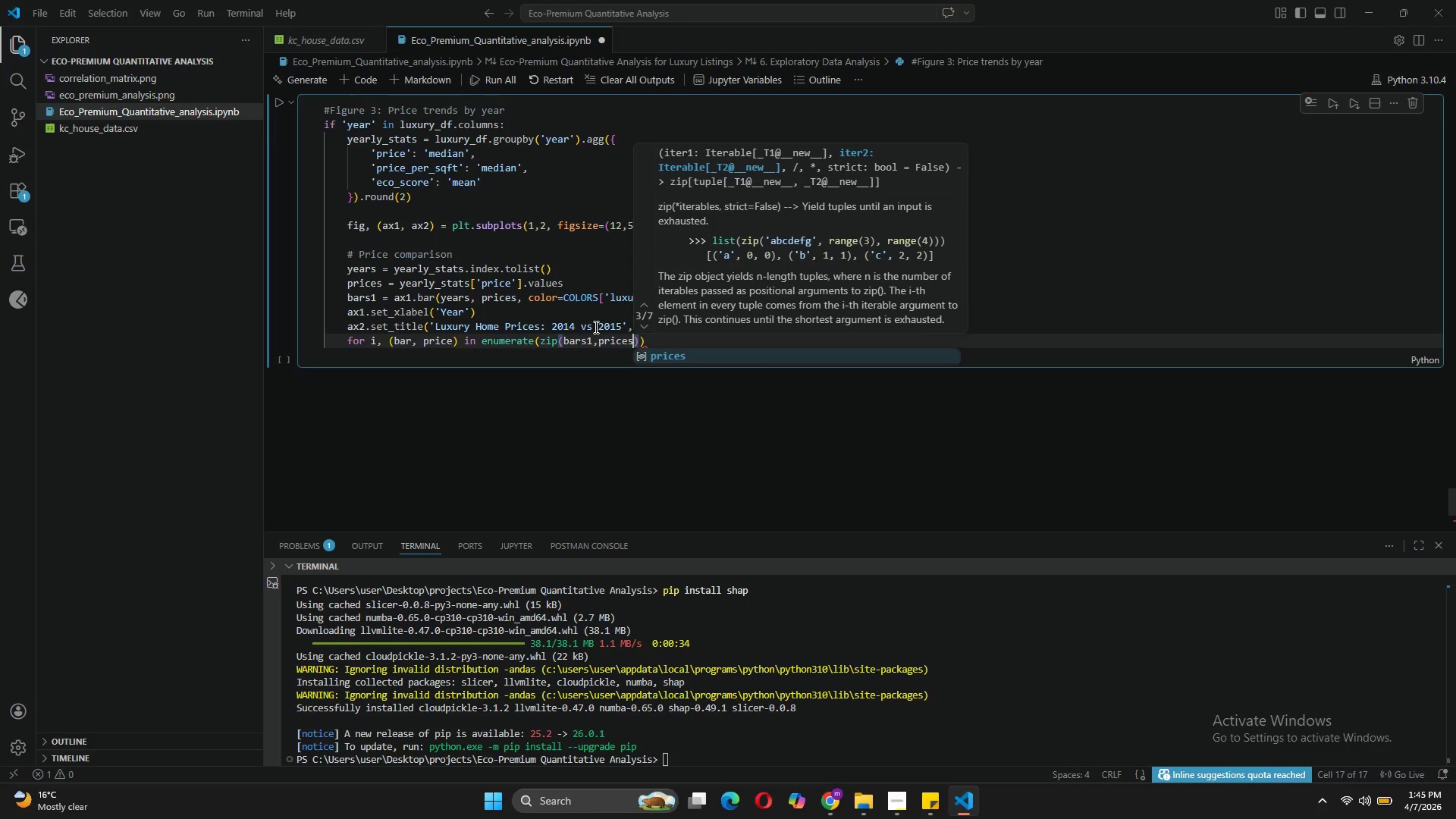 
key(ArrowRight)
 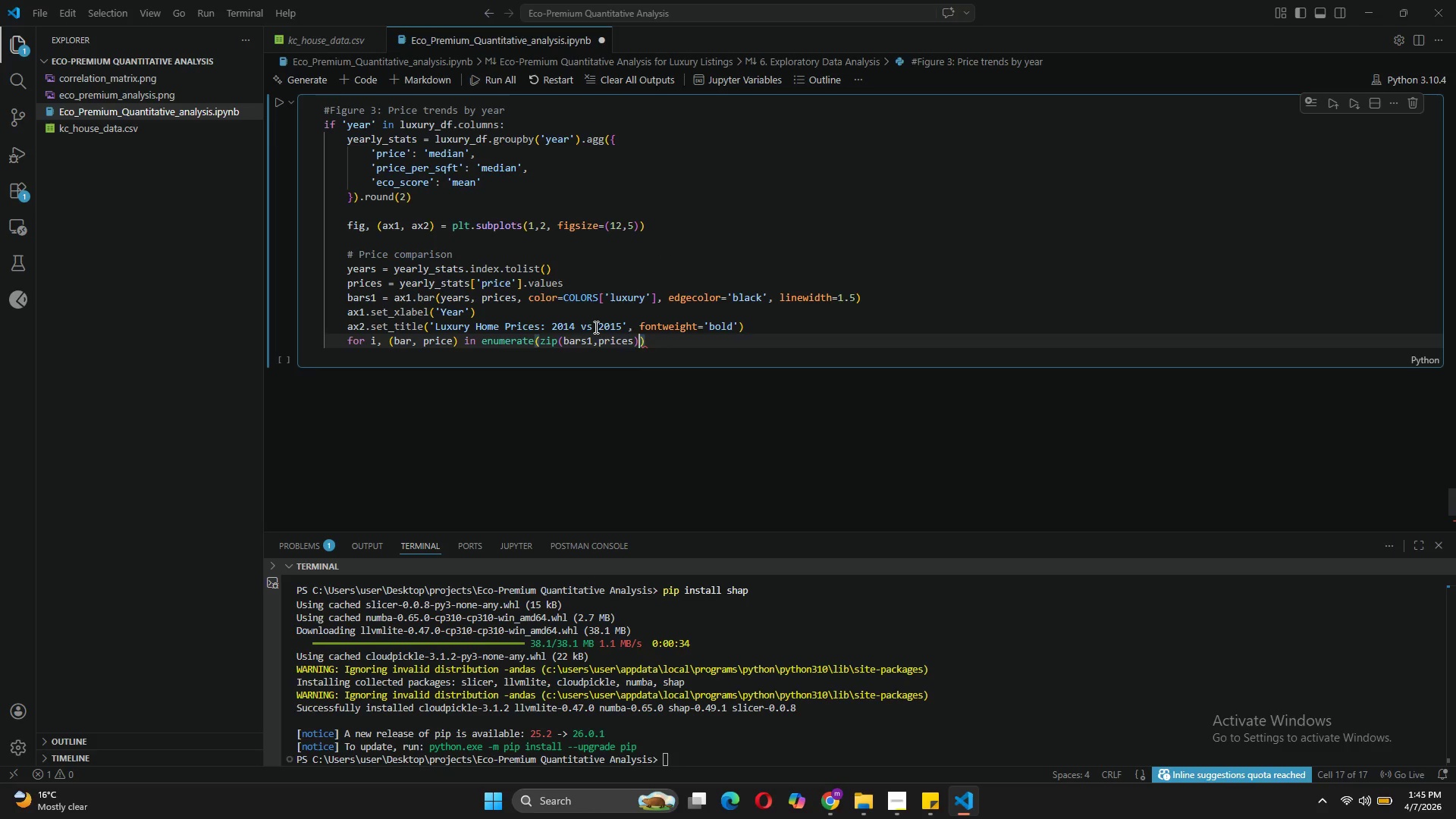 
key(ArrowRight)
 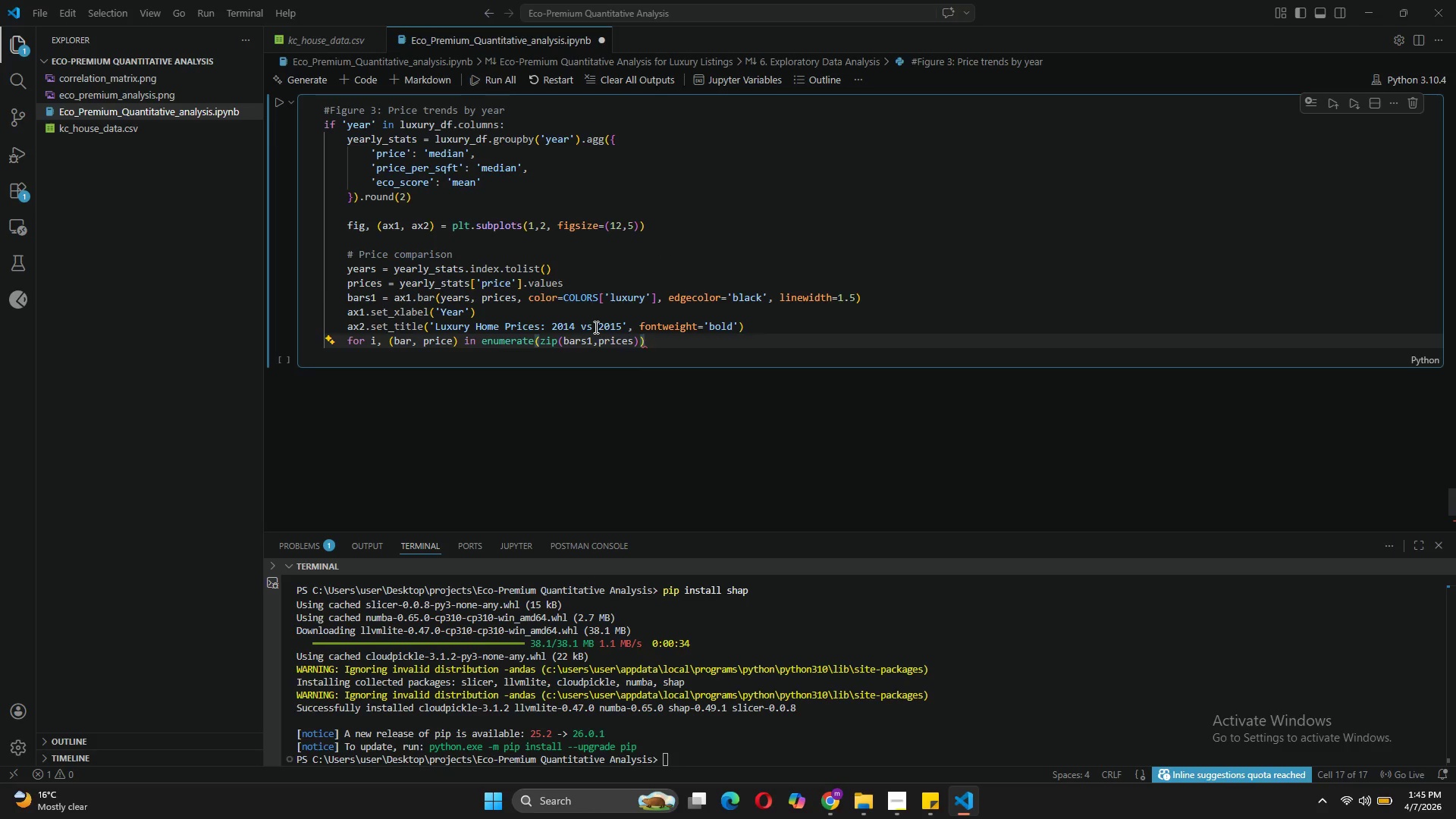 
key(Shift+Semicolon)
 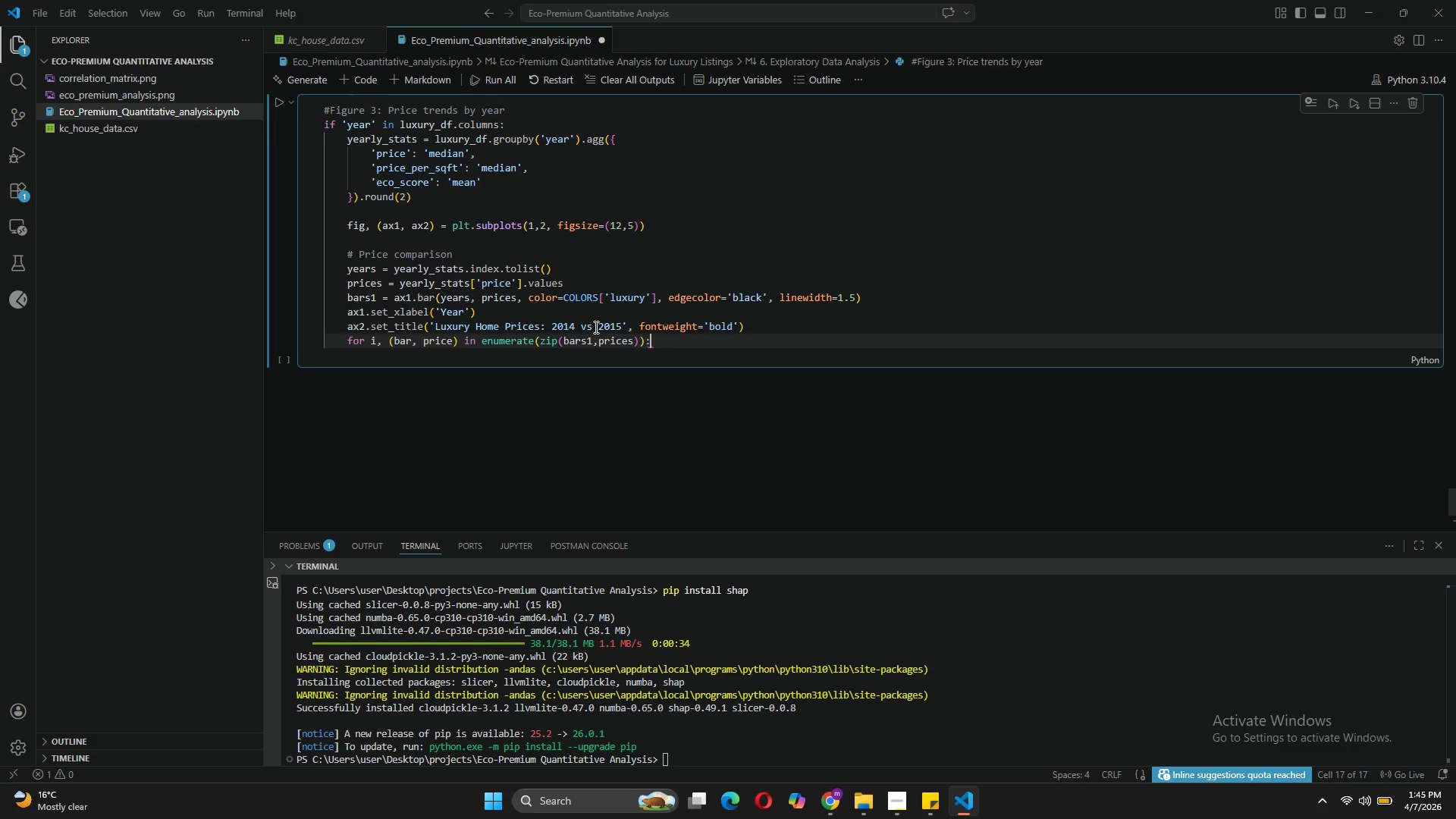 
key(Enter)
 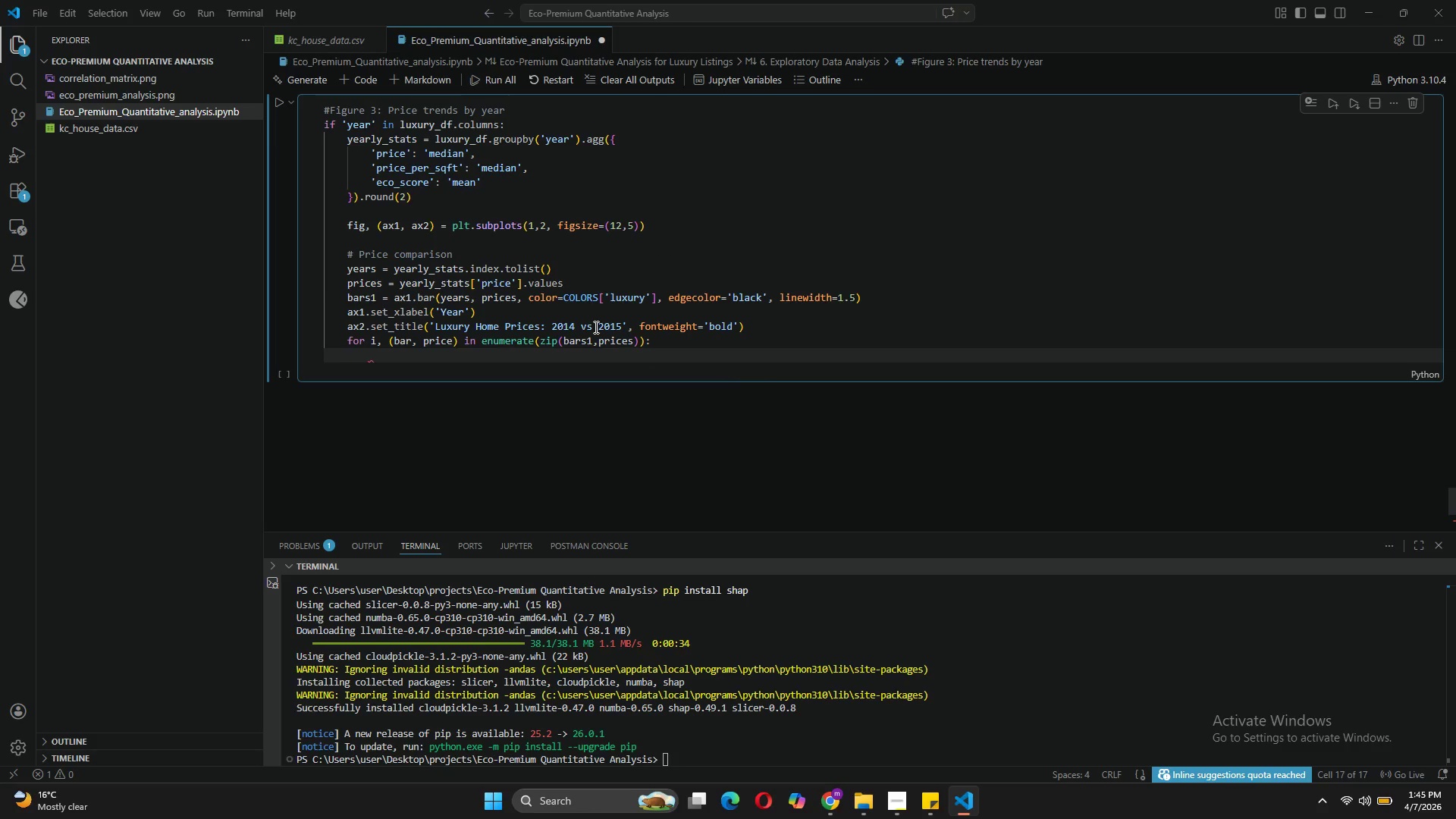 
type(ax1.text(n)
key(Backspace)
type(bar.get_x()
 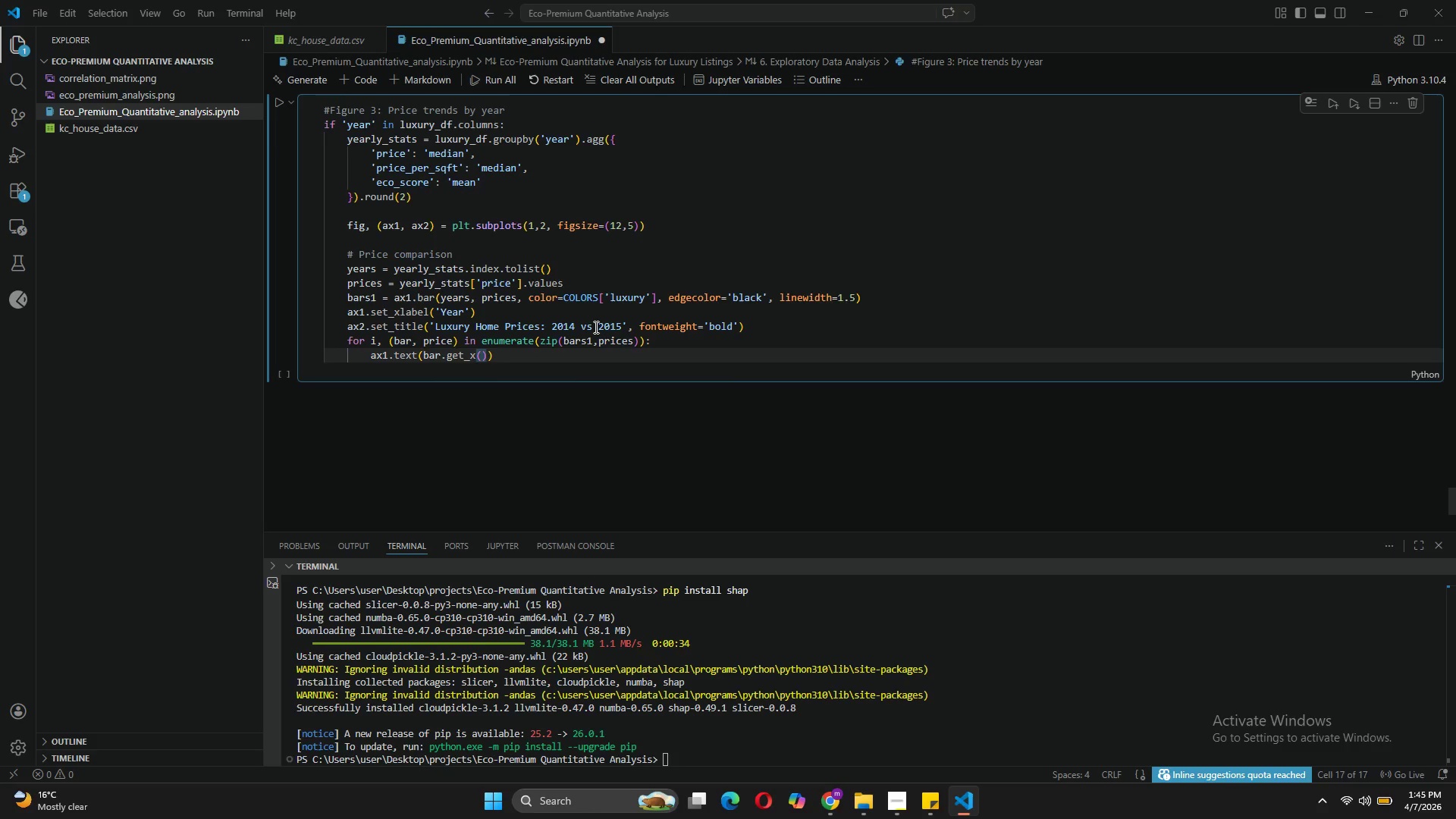 
key(ArrowRight)
 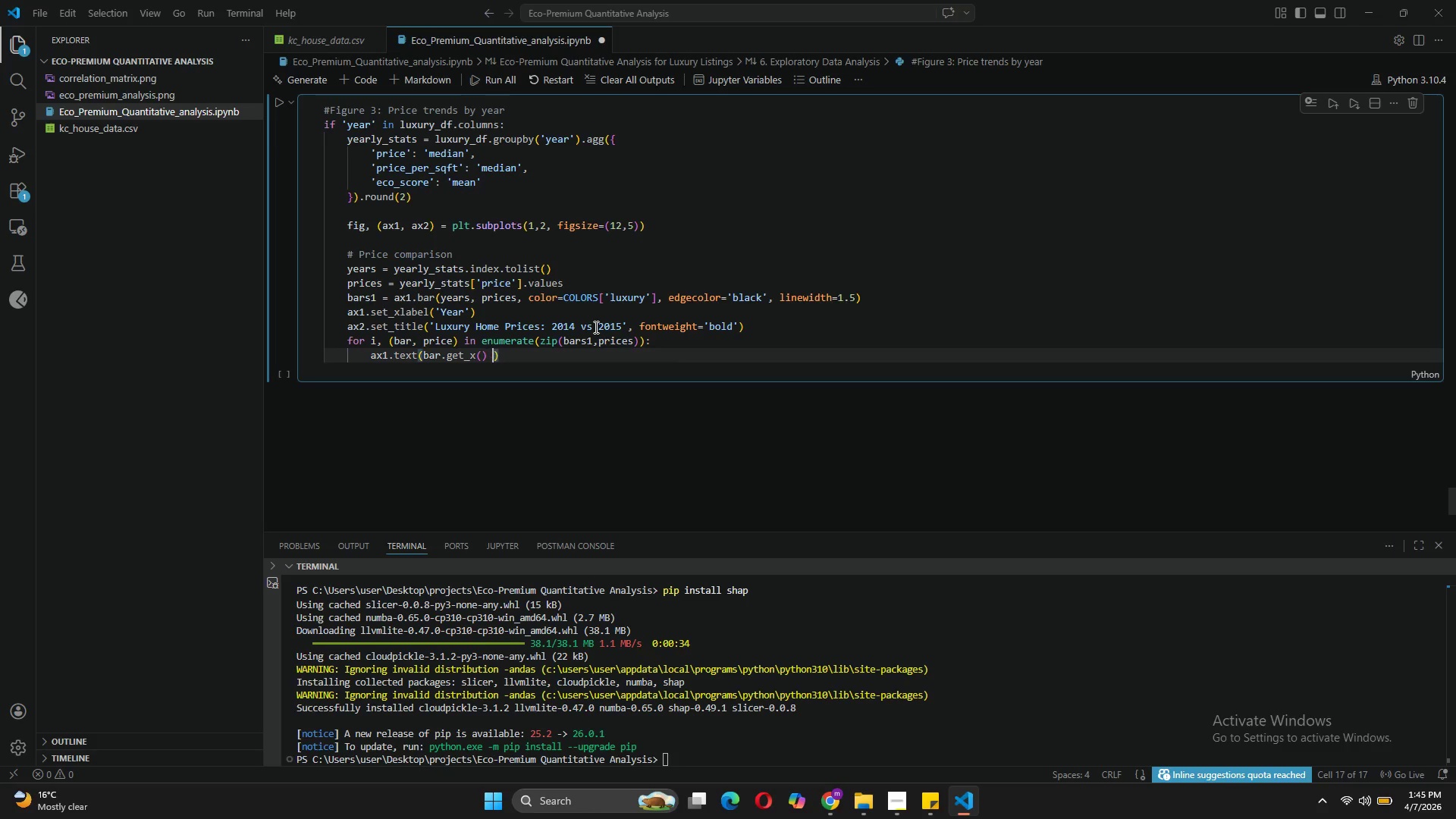 
type( + bar.get_width()
 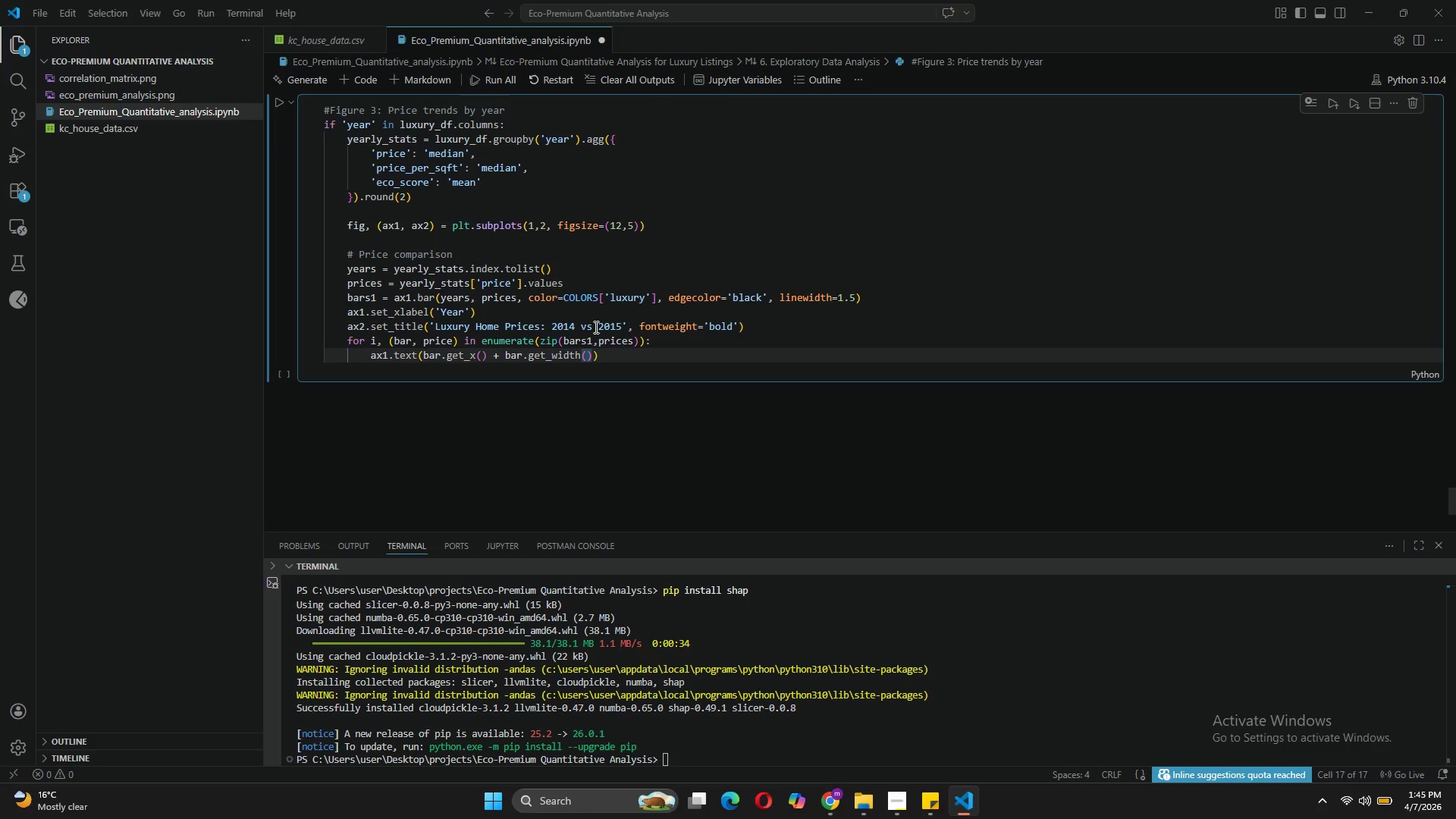 
key(ArrowRight)
 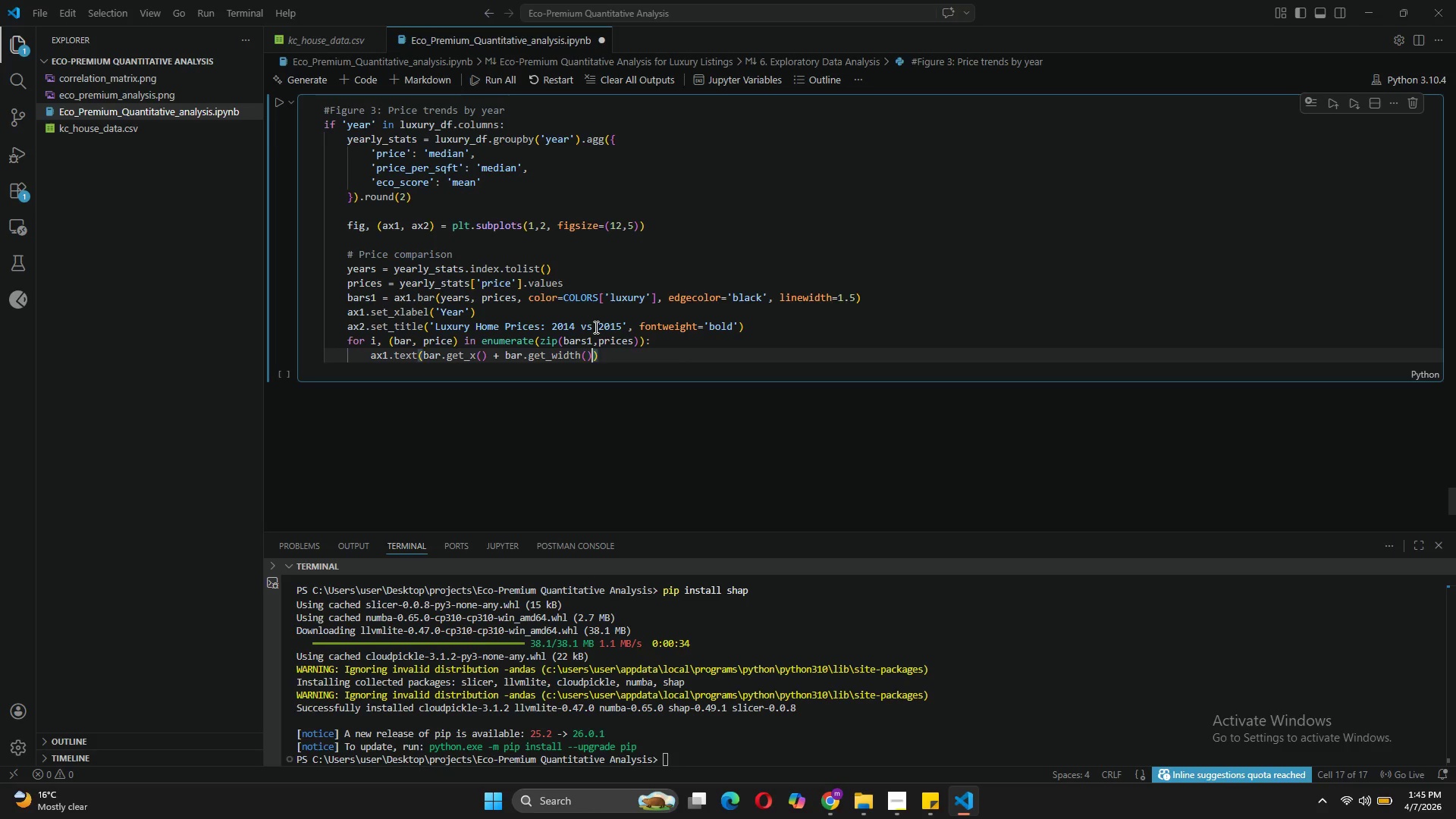 
type(/2, bar.get_height()
 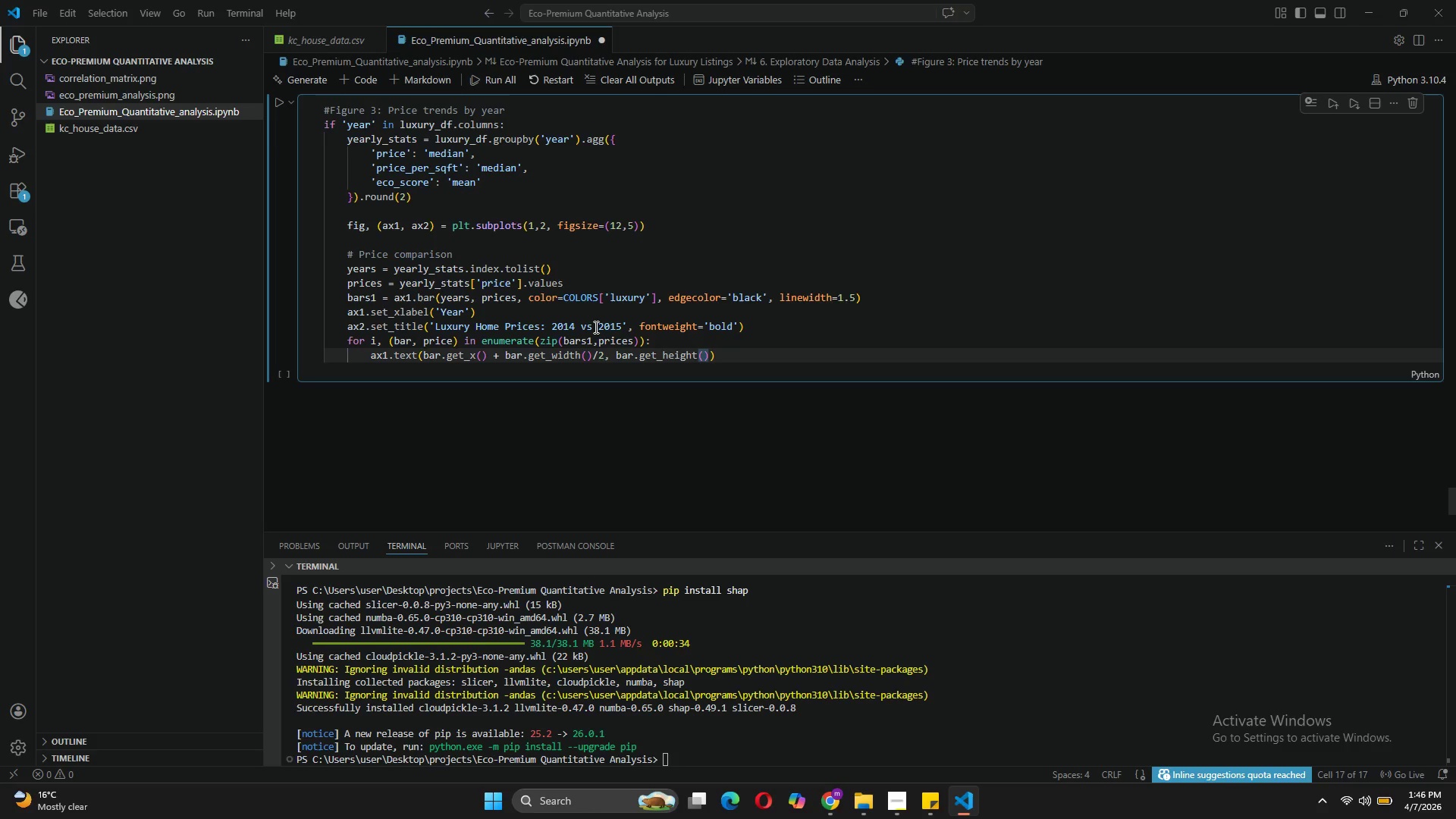 
key(ArrowRight)
 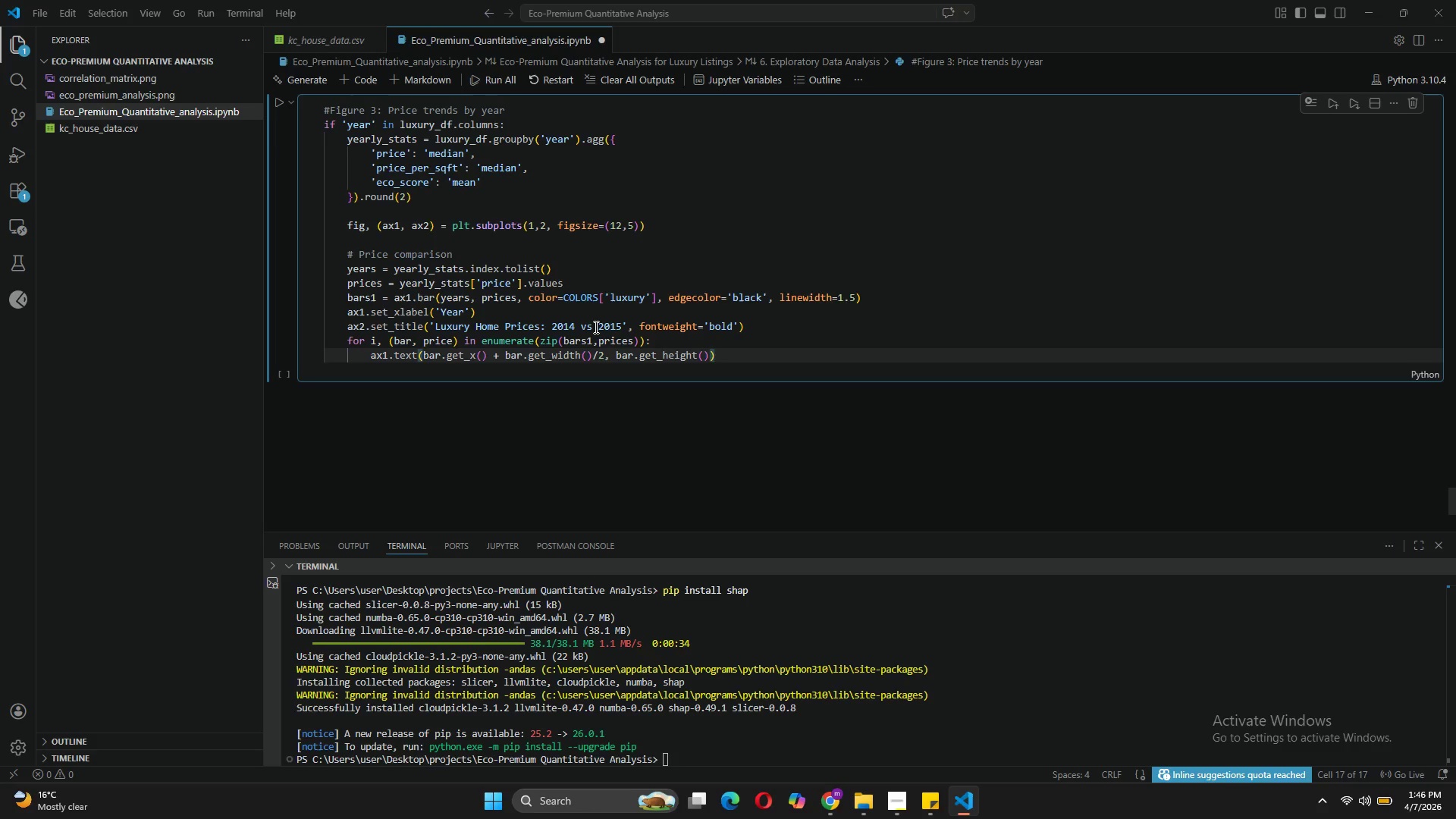 
type( + 5000)
 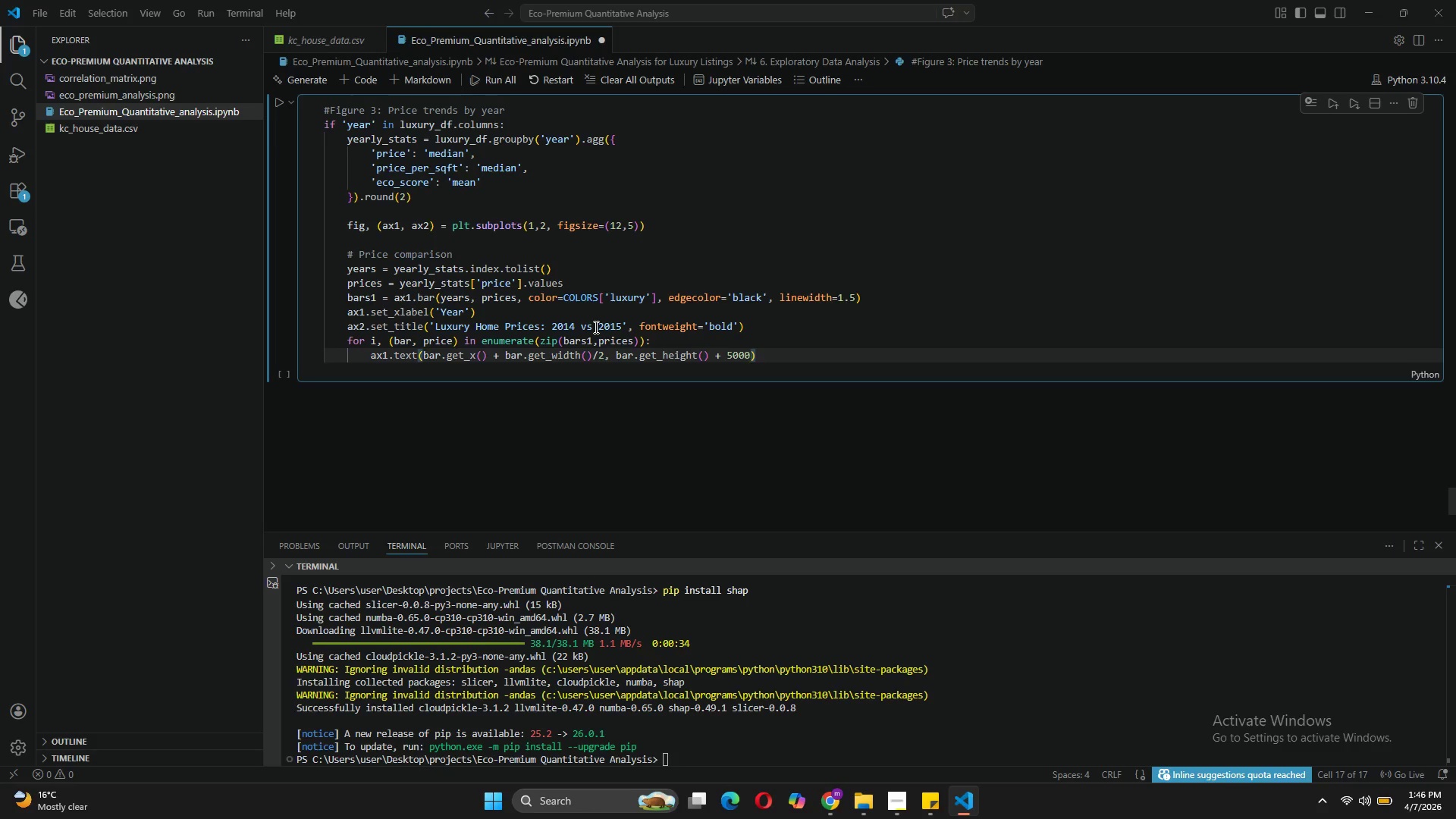 
key(Comma)
 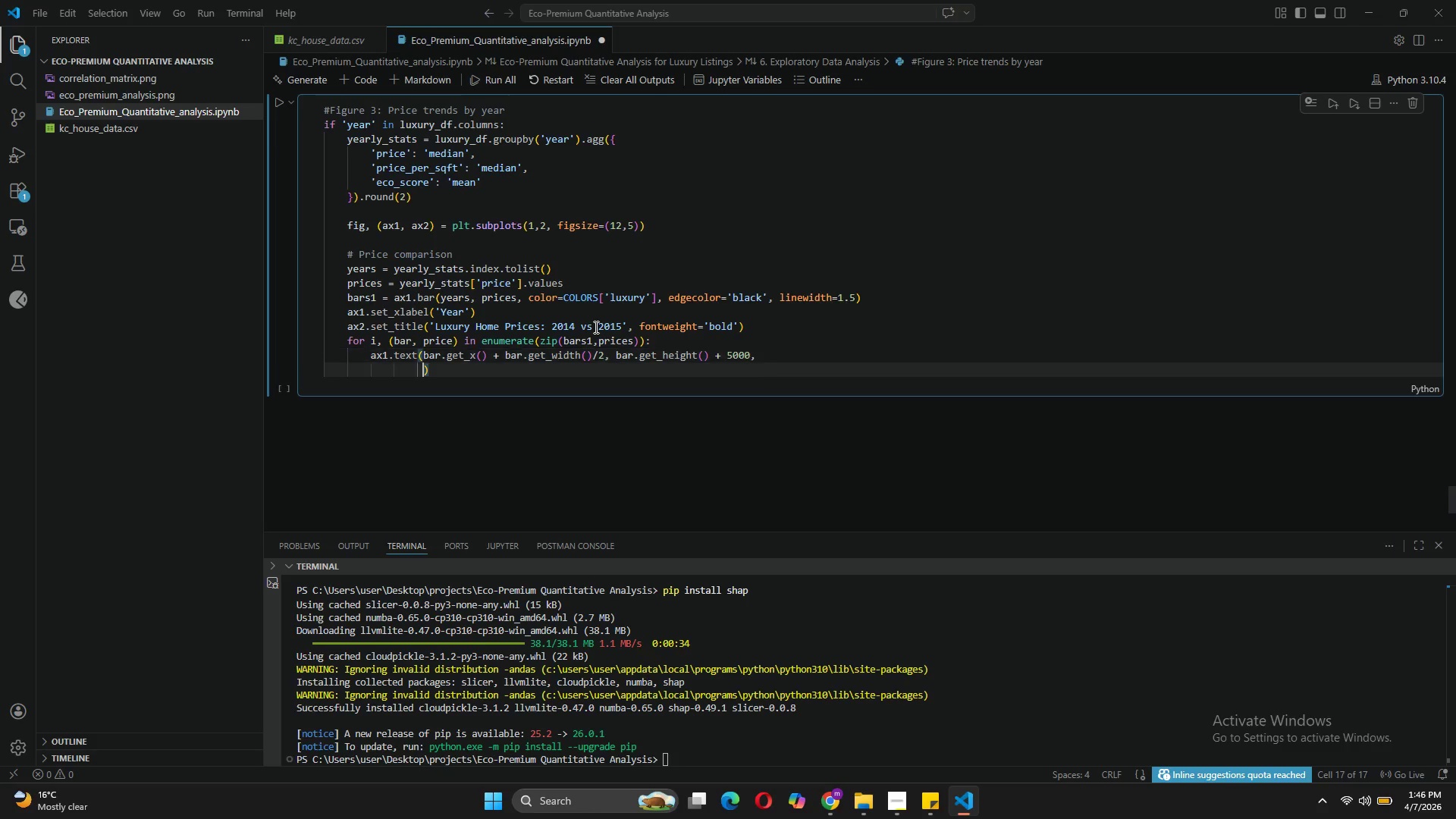 
key(Enter)
 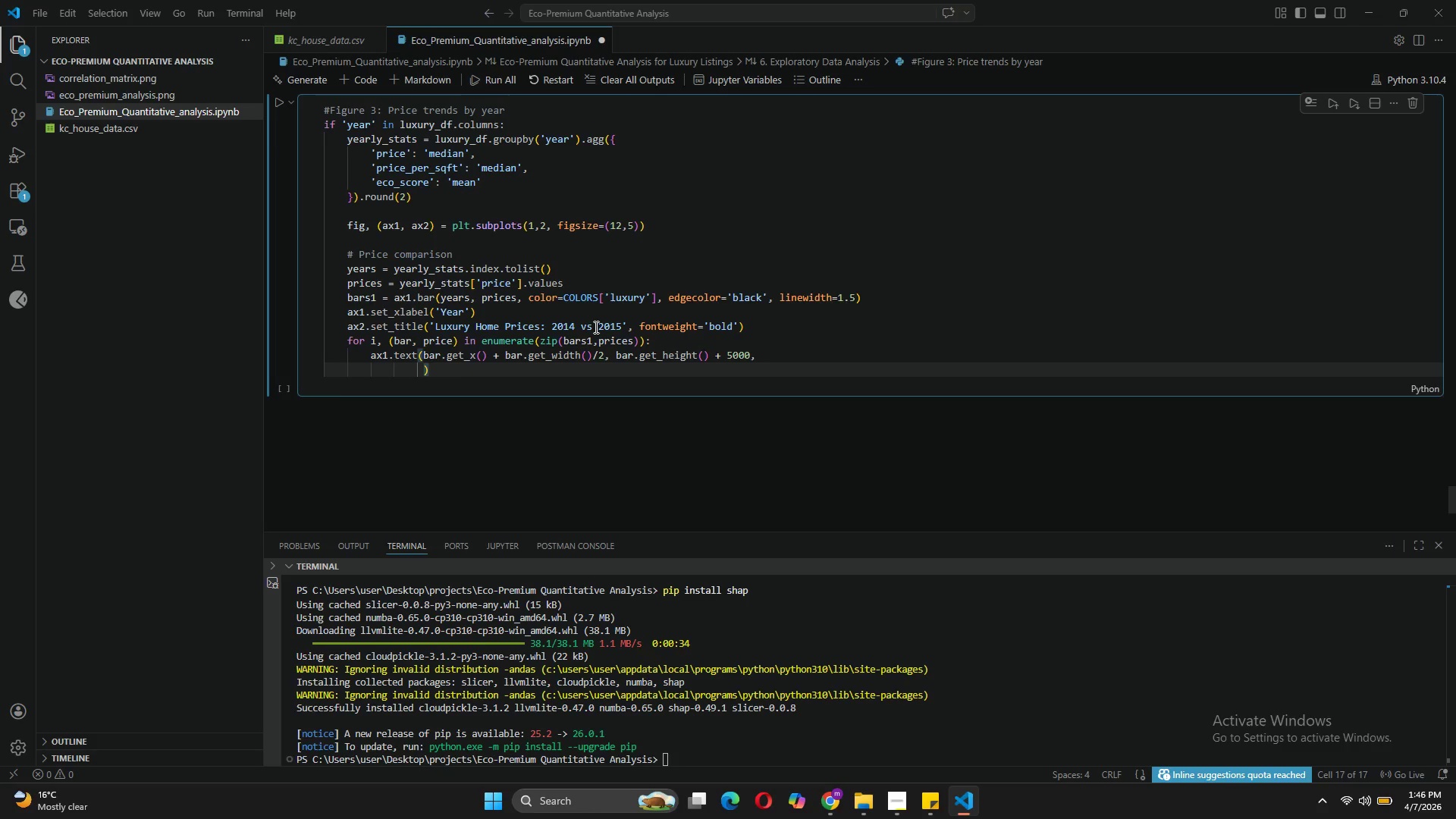 
key(F)
 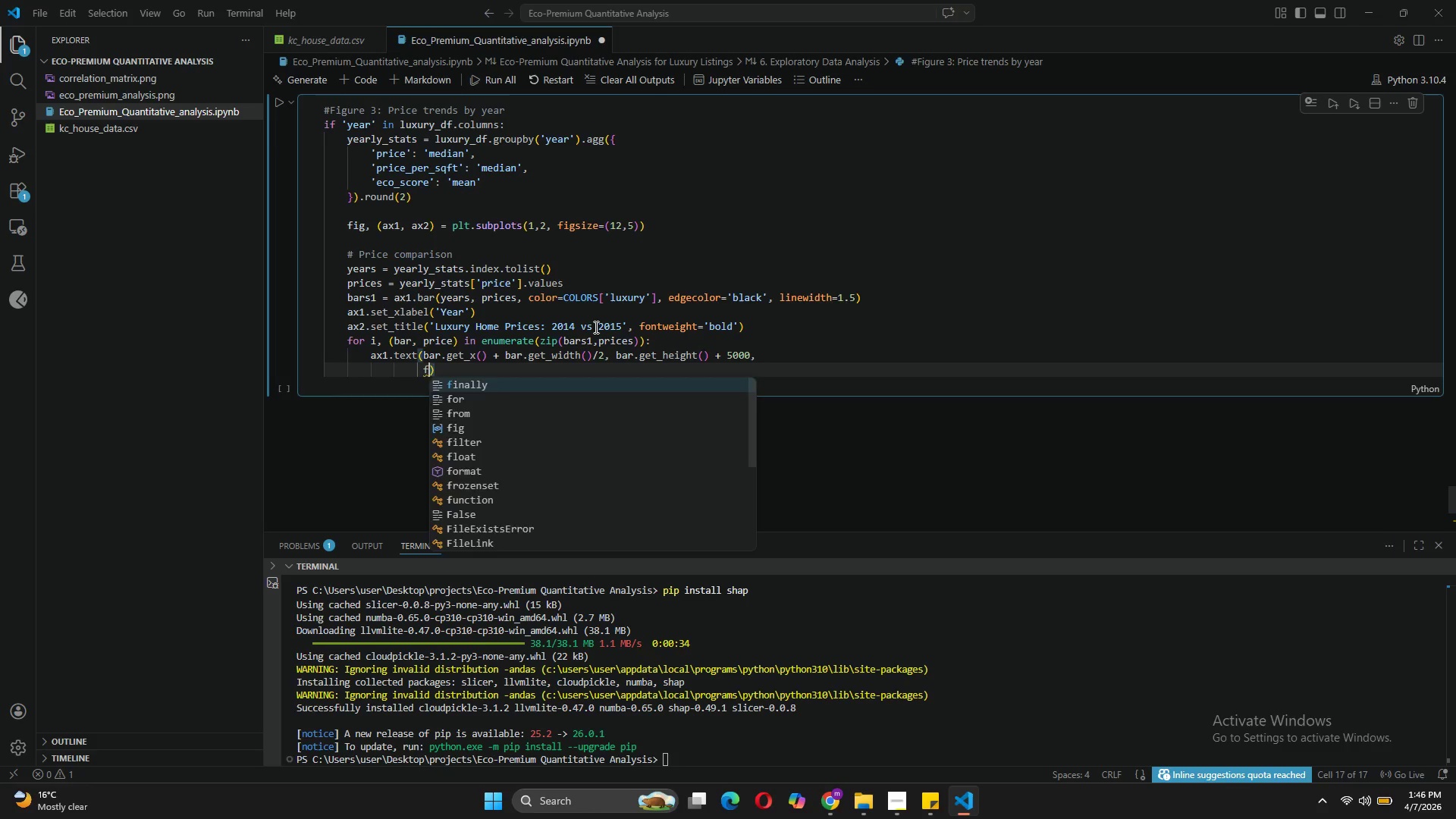 
key(Quote)
 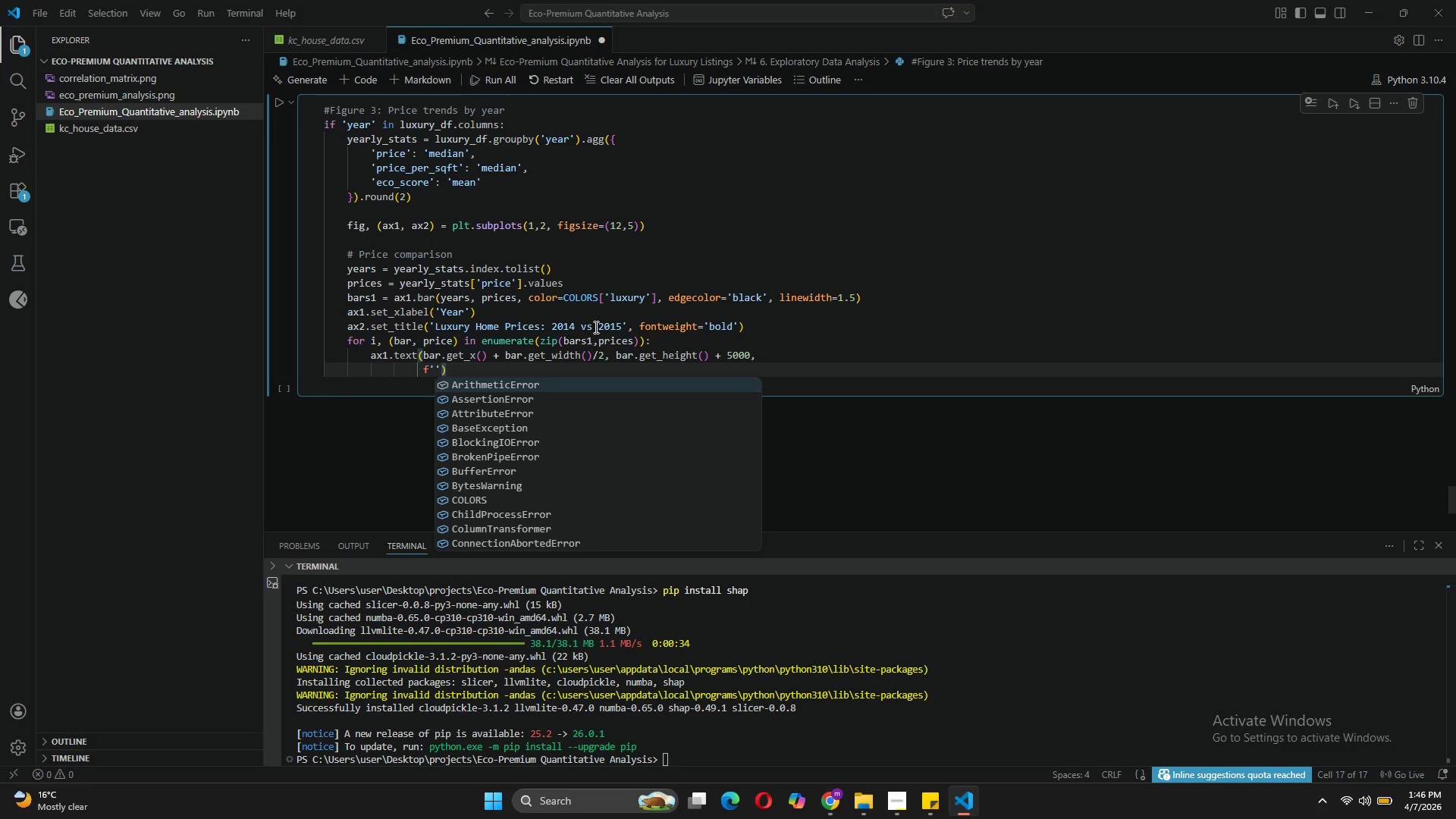 
wait(6.55)
 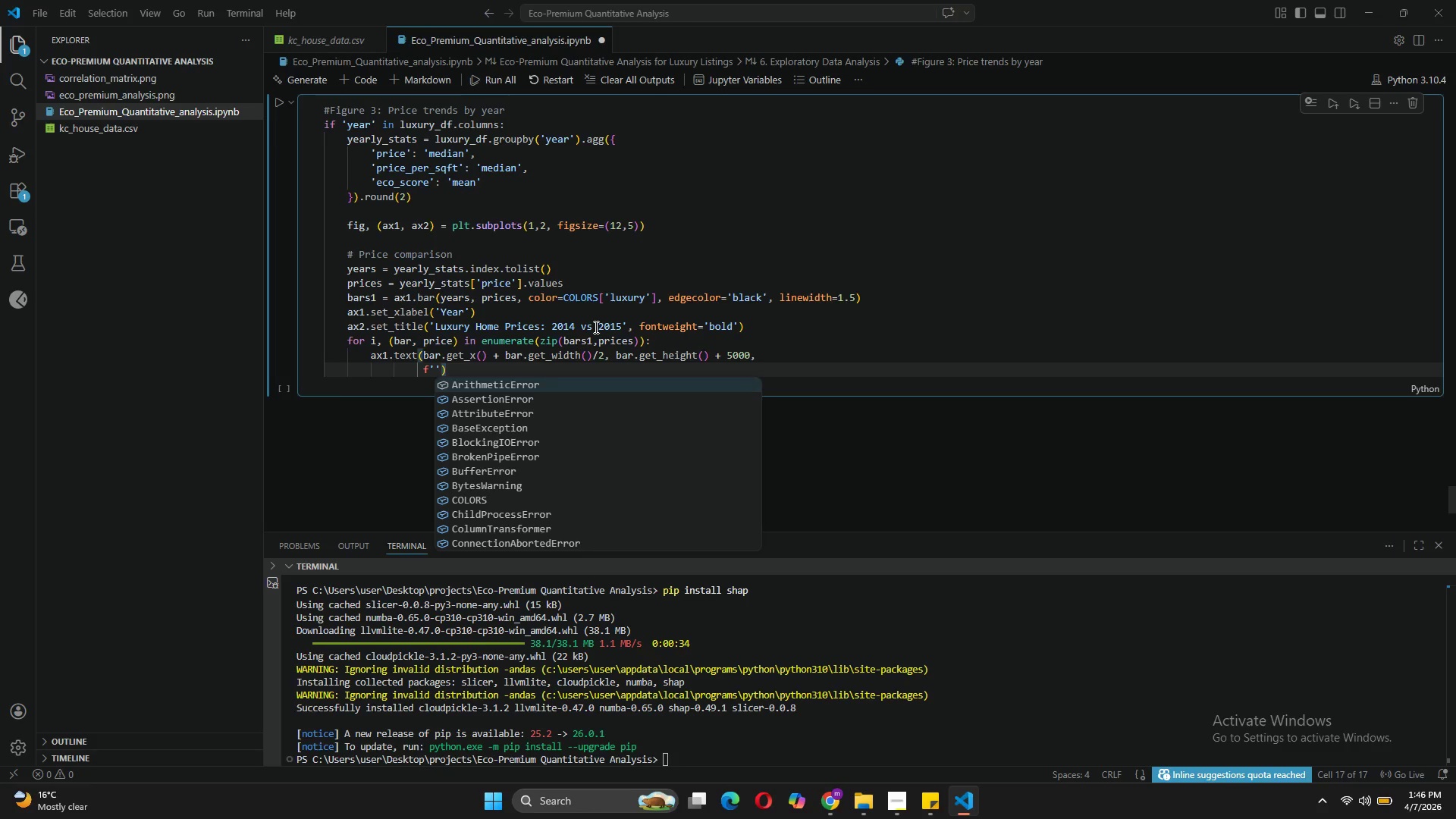 
type(${price:,.0f)
 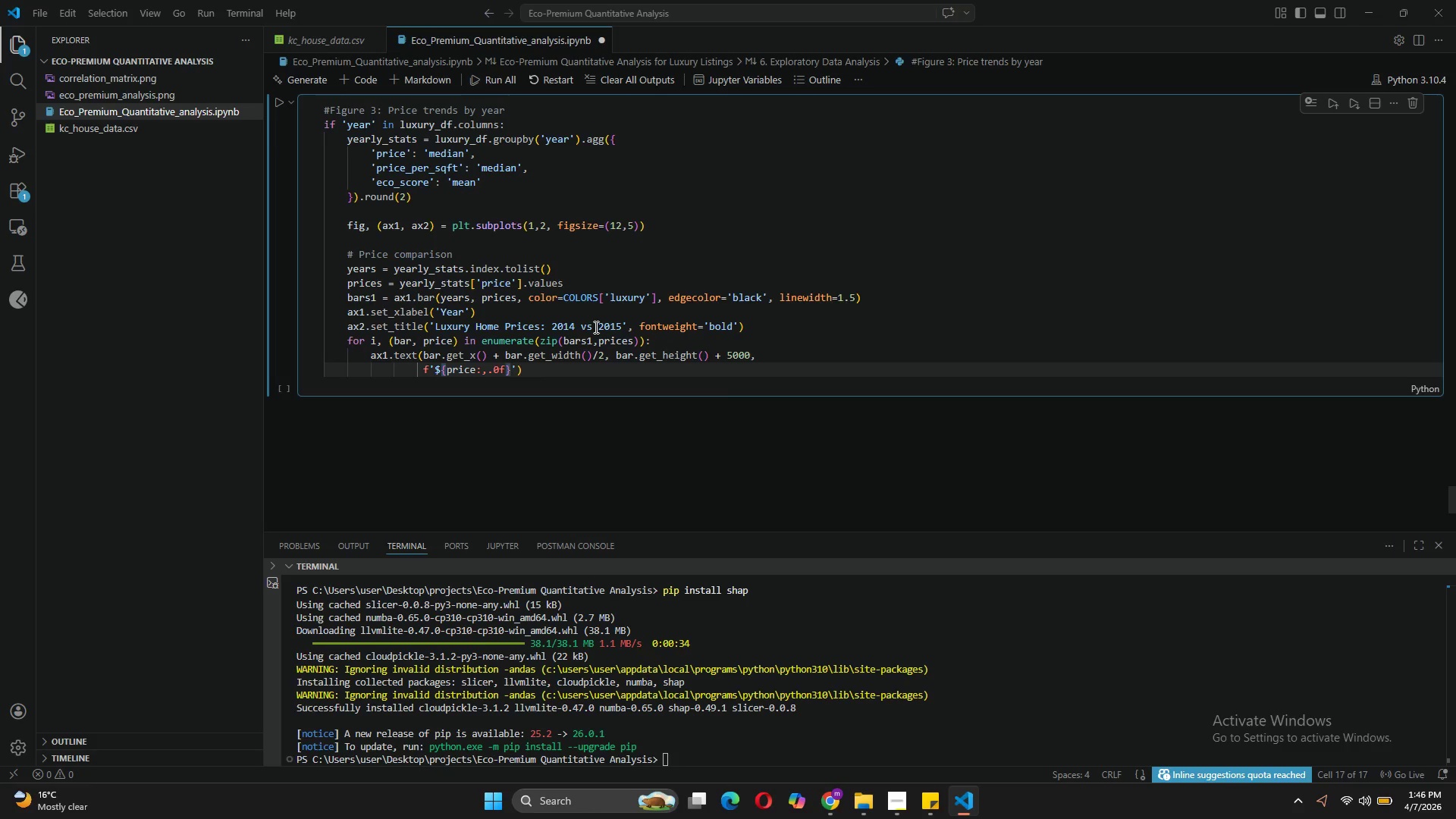 
key(ArrowRight)
 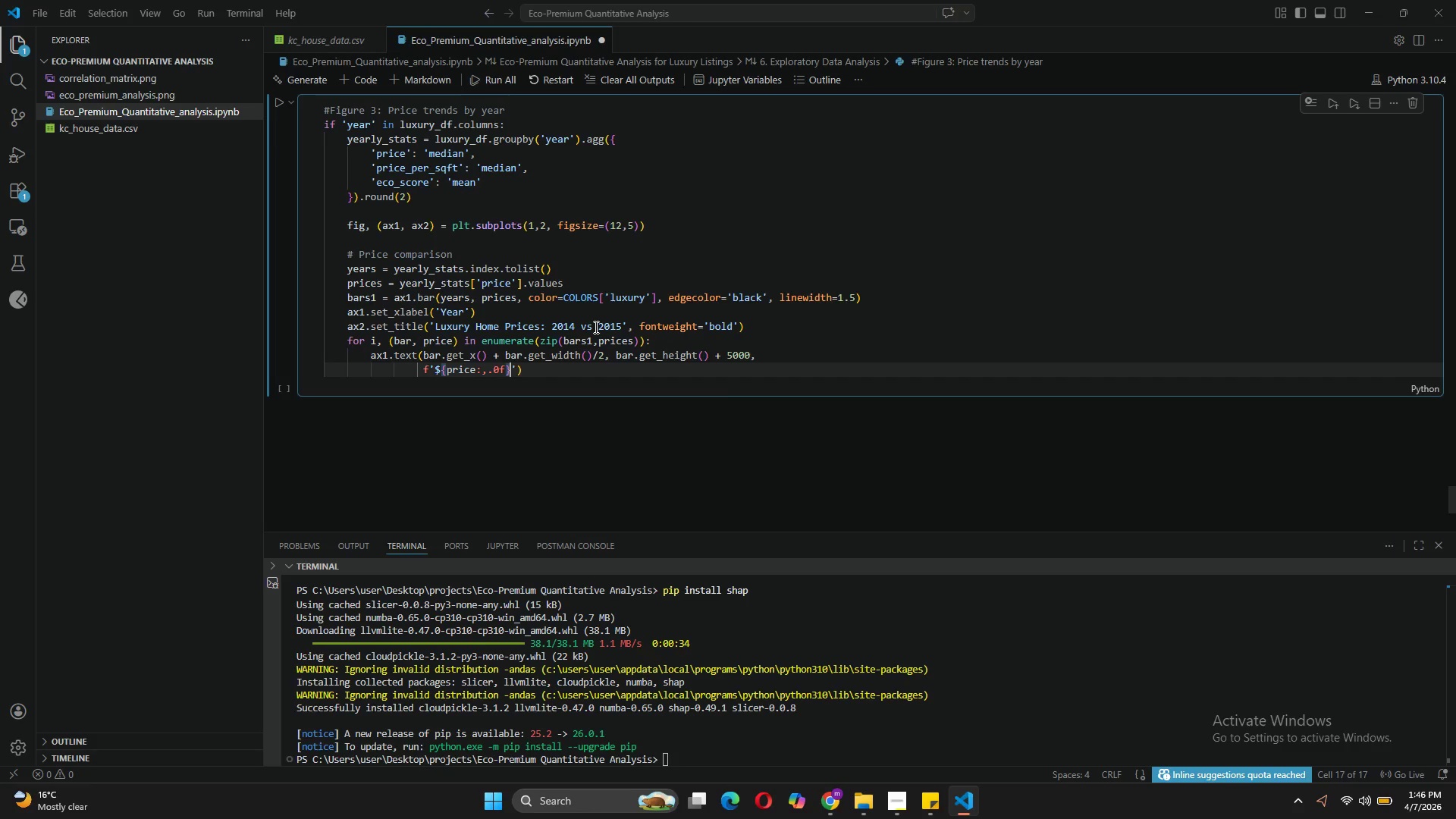 
key(ArrowRight)
 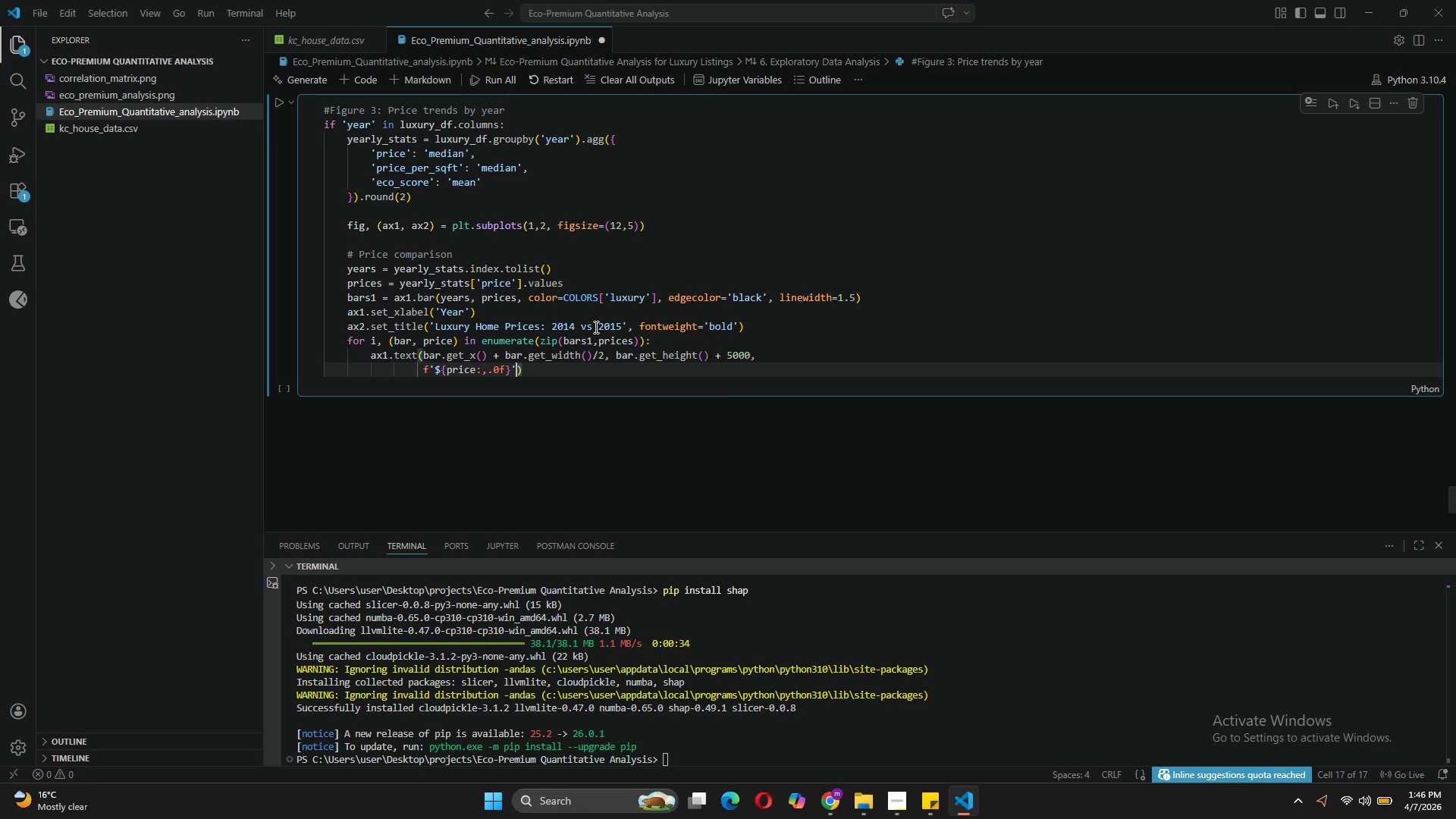 
type(, ha='v)
key(Backspace)
type(center)
 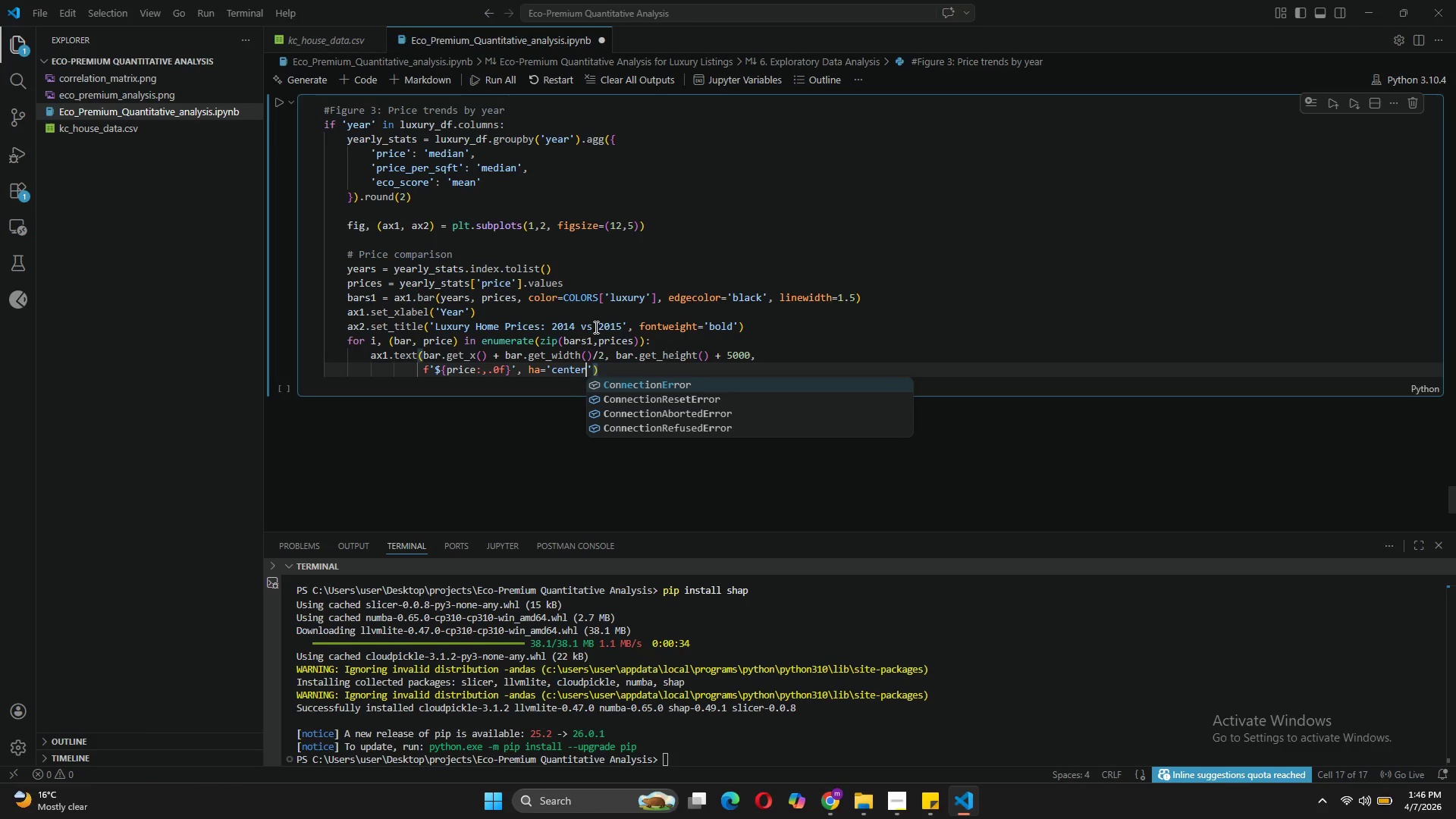 
key(ArrowRight)
 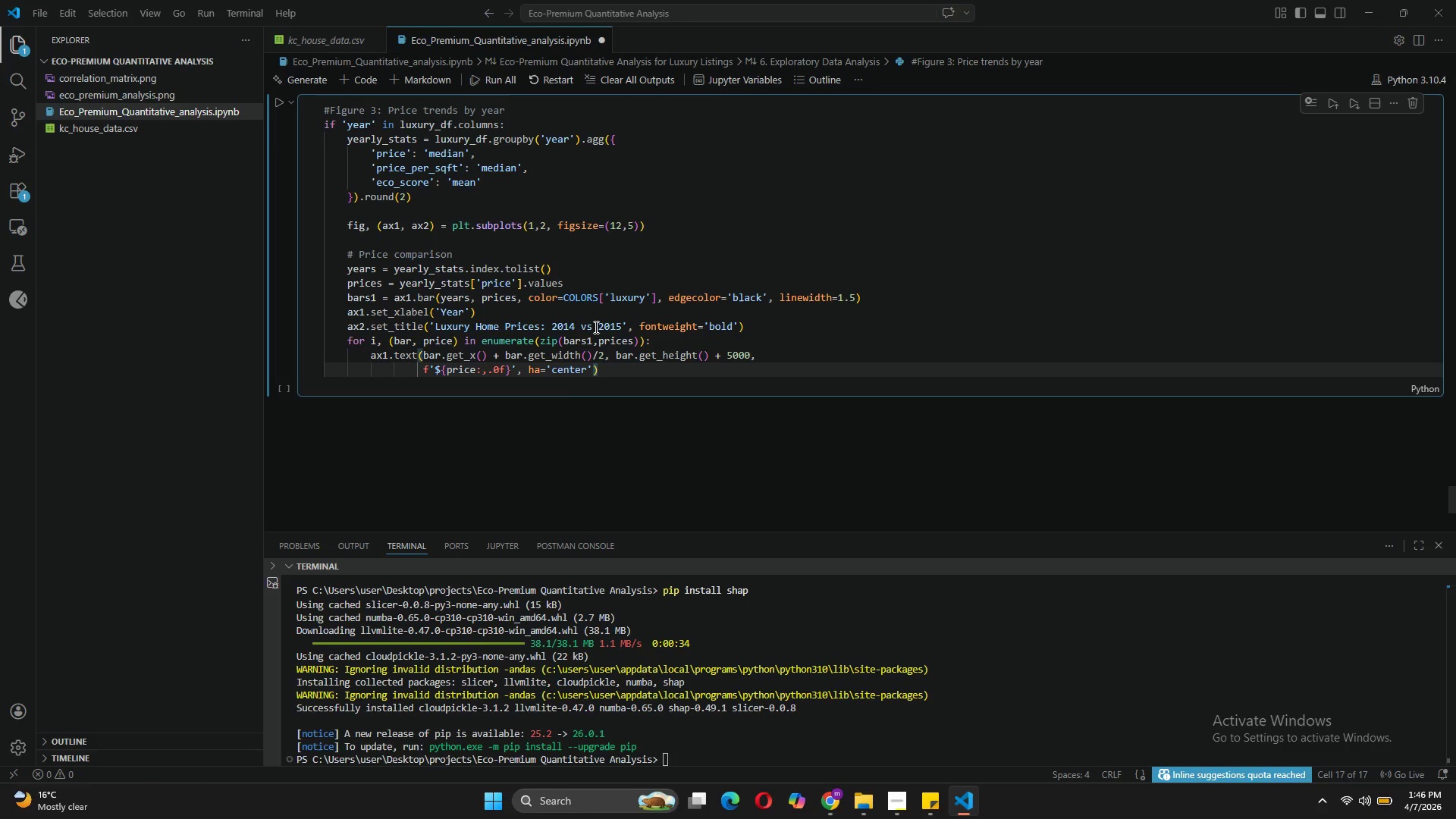 
type(, fontweight='bold)
 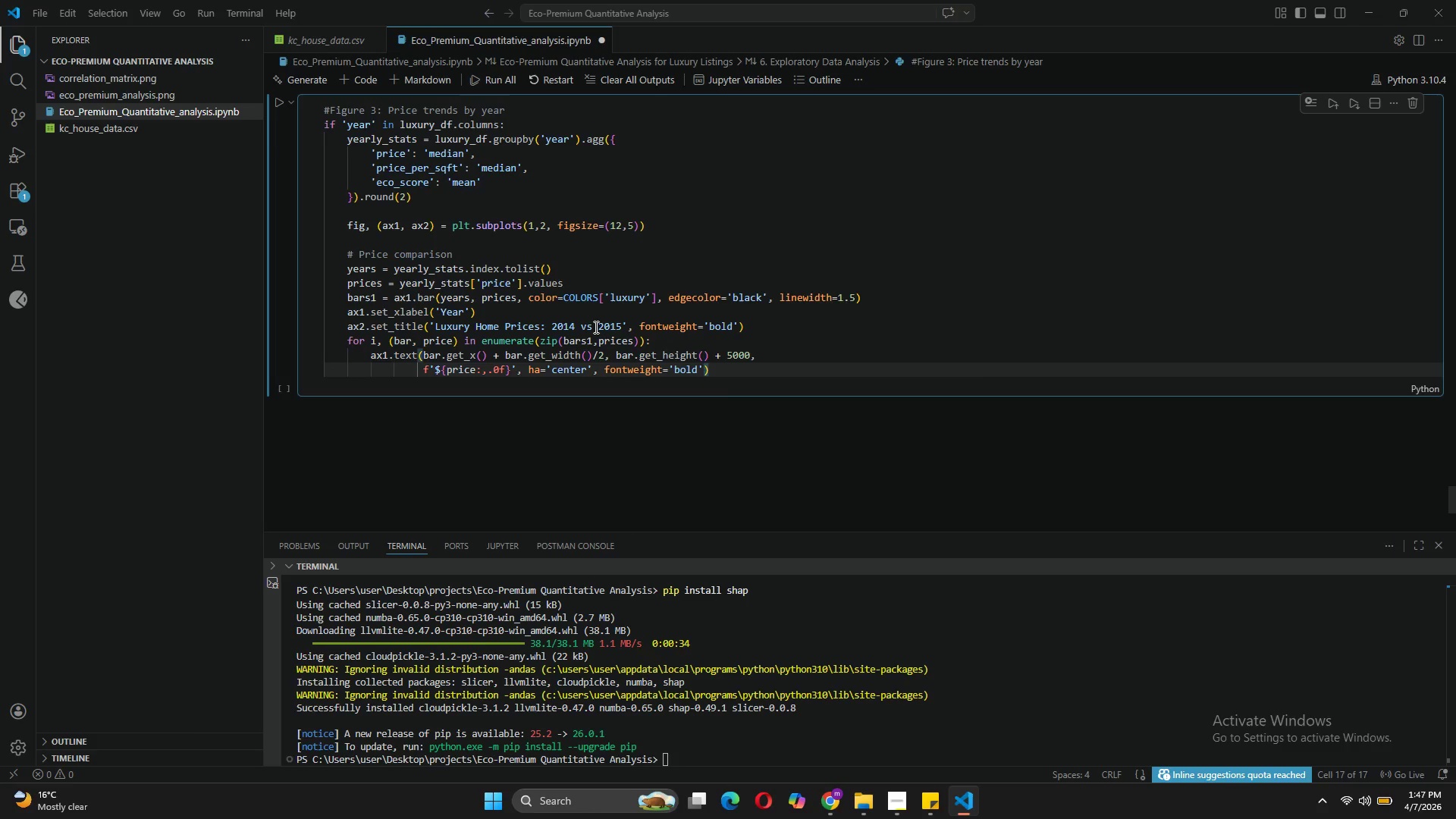 
key(ArrowRight)
 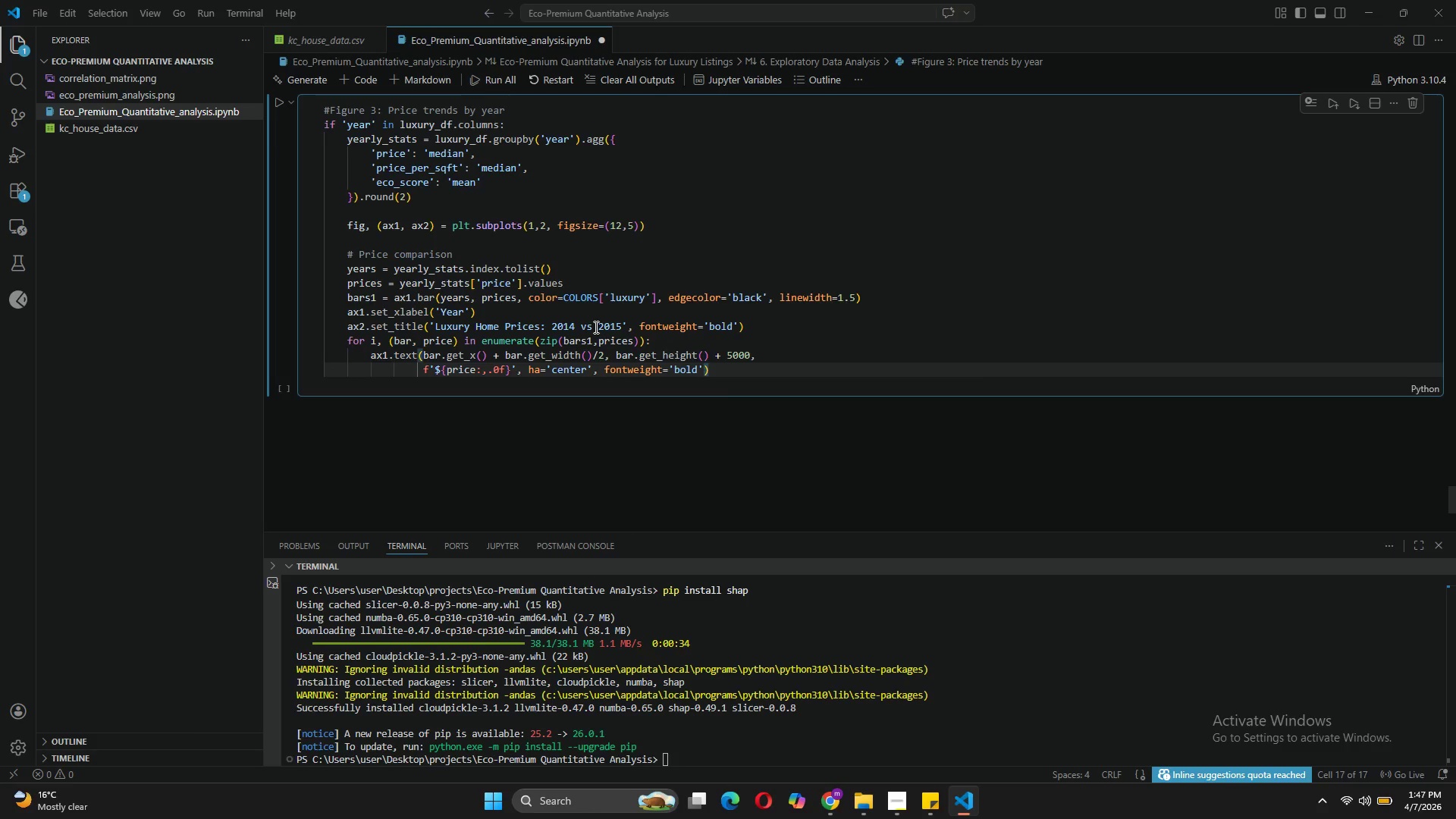 
key(ArrowRight)
 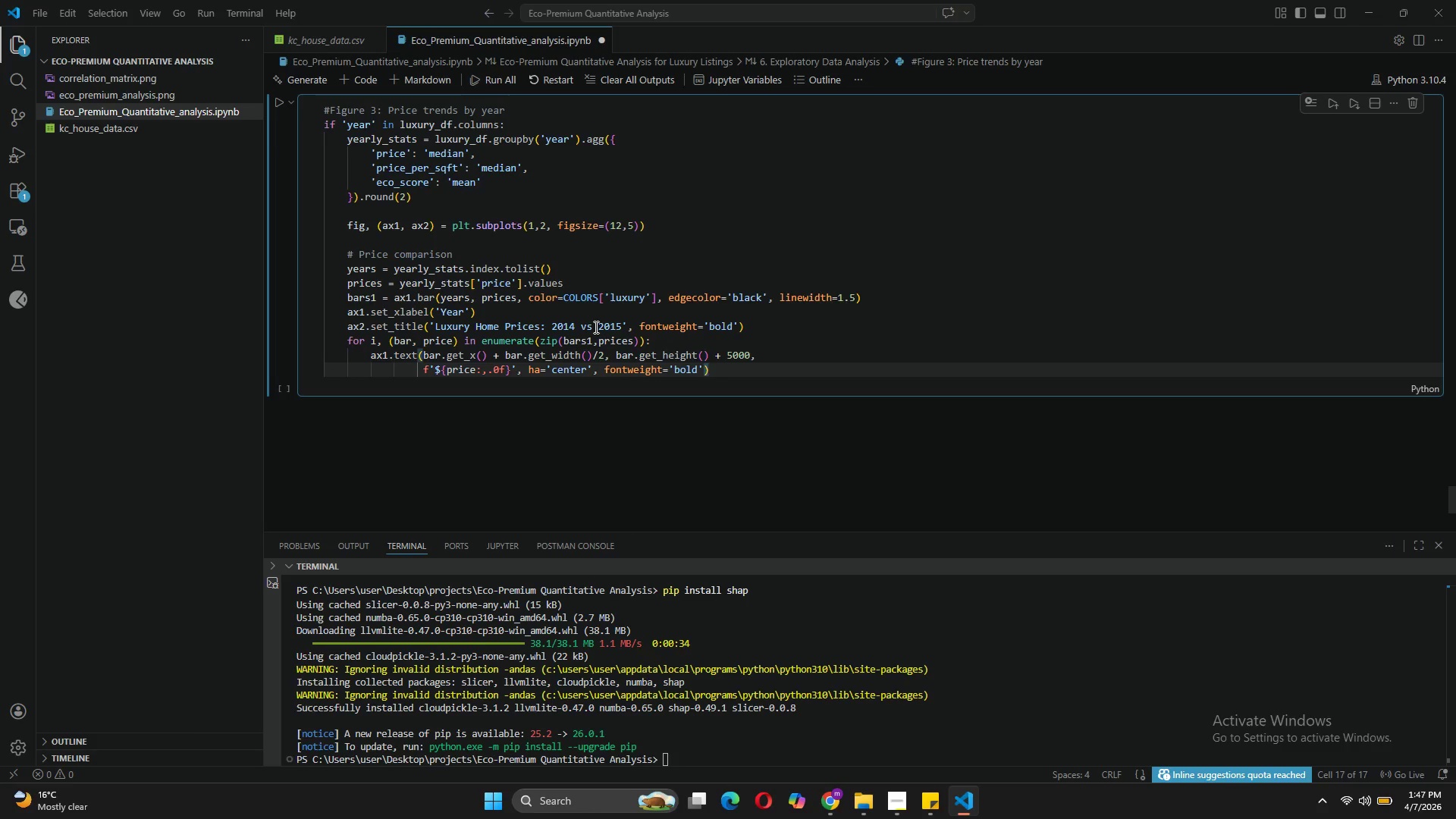 
key(Enter)
 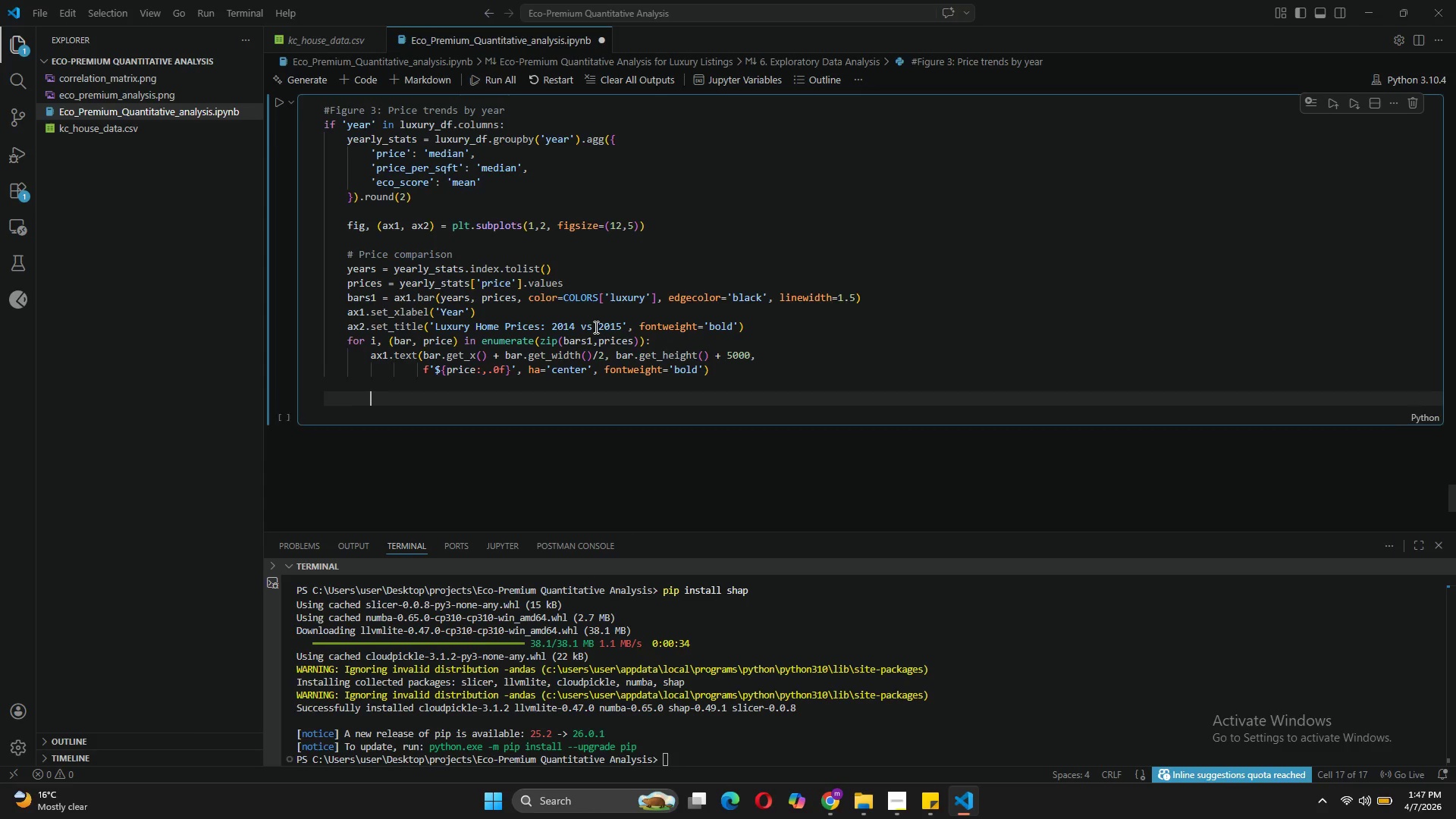 
key(Enter)
 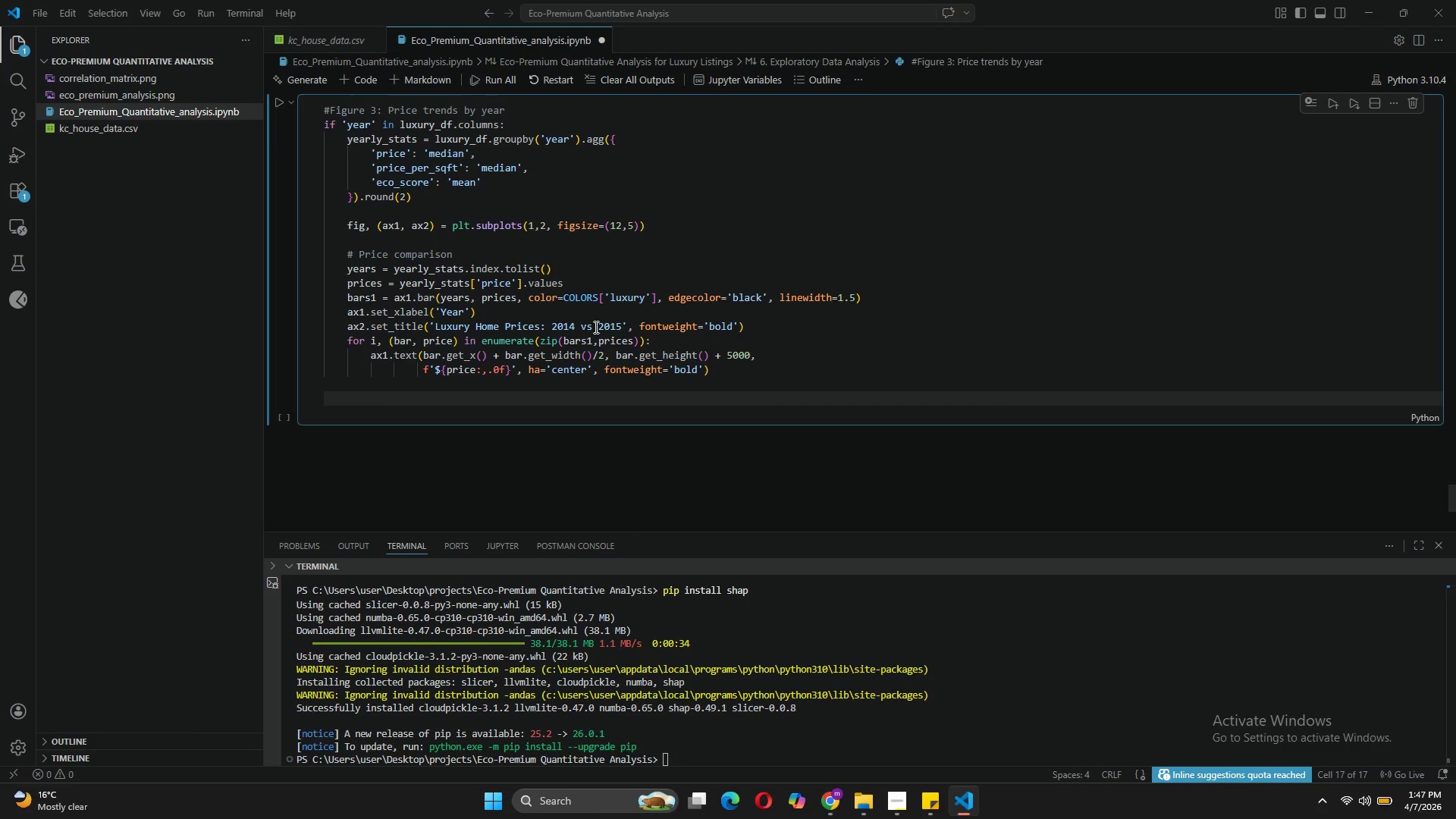 
key(Backspace)
 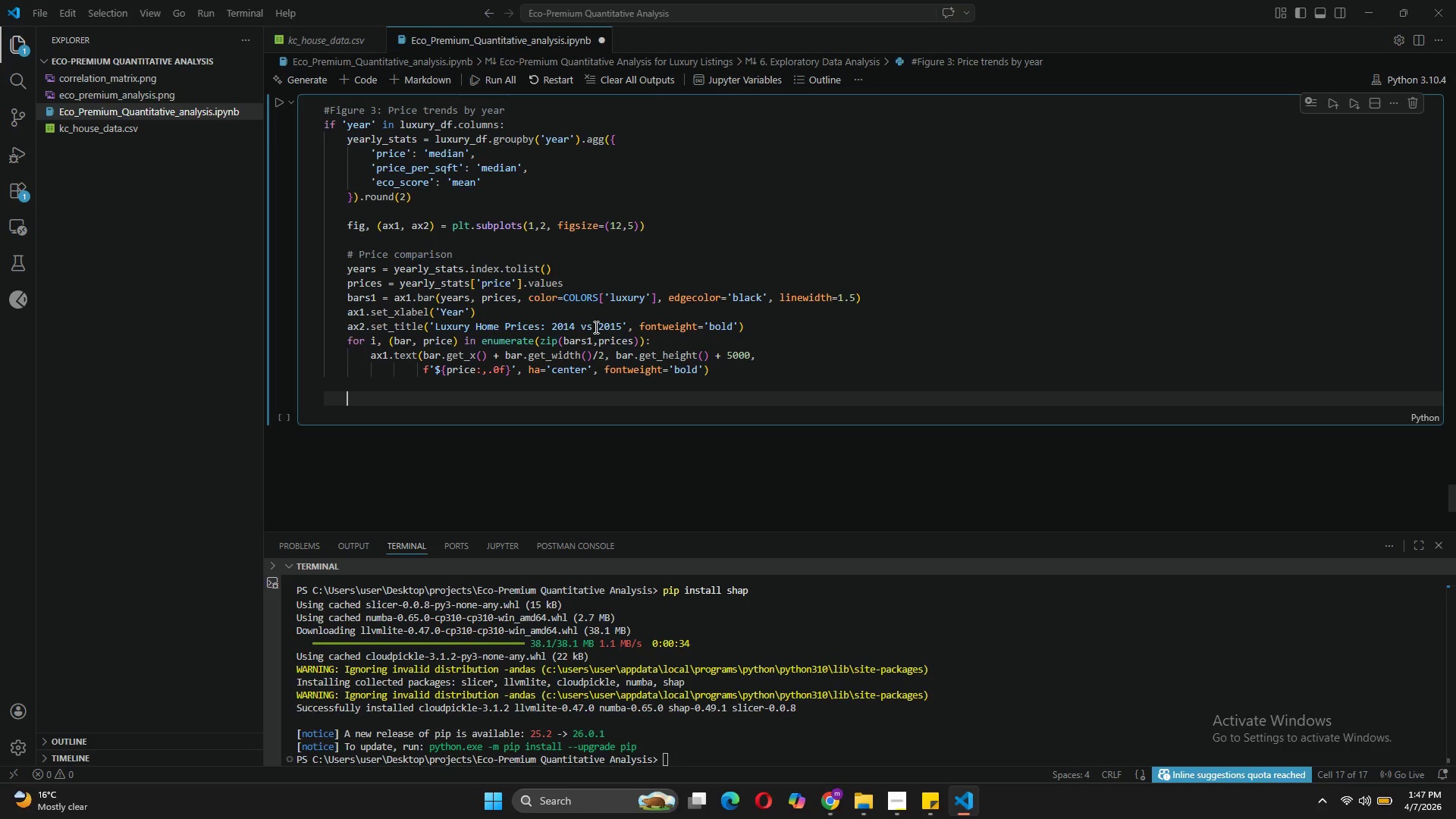 
type(# Price Growth)
 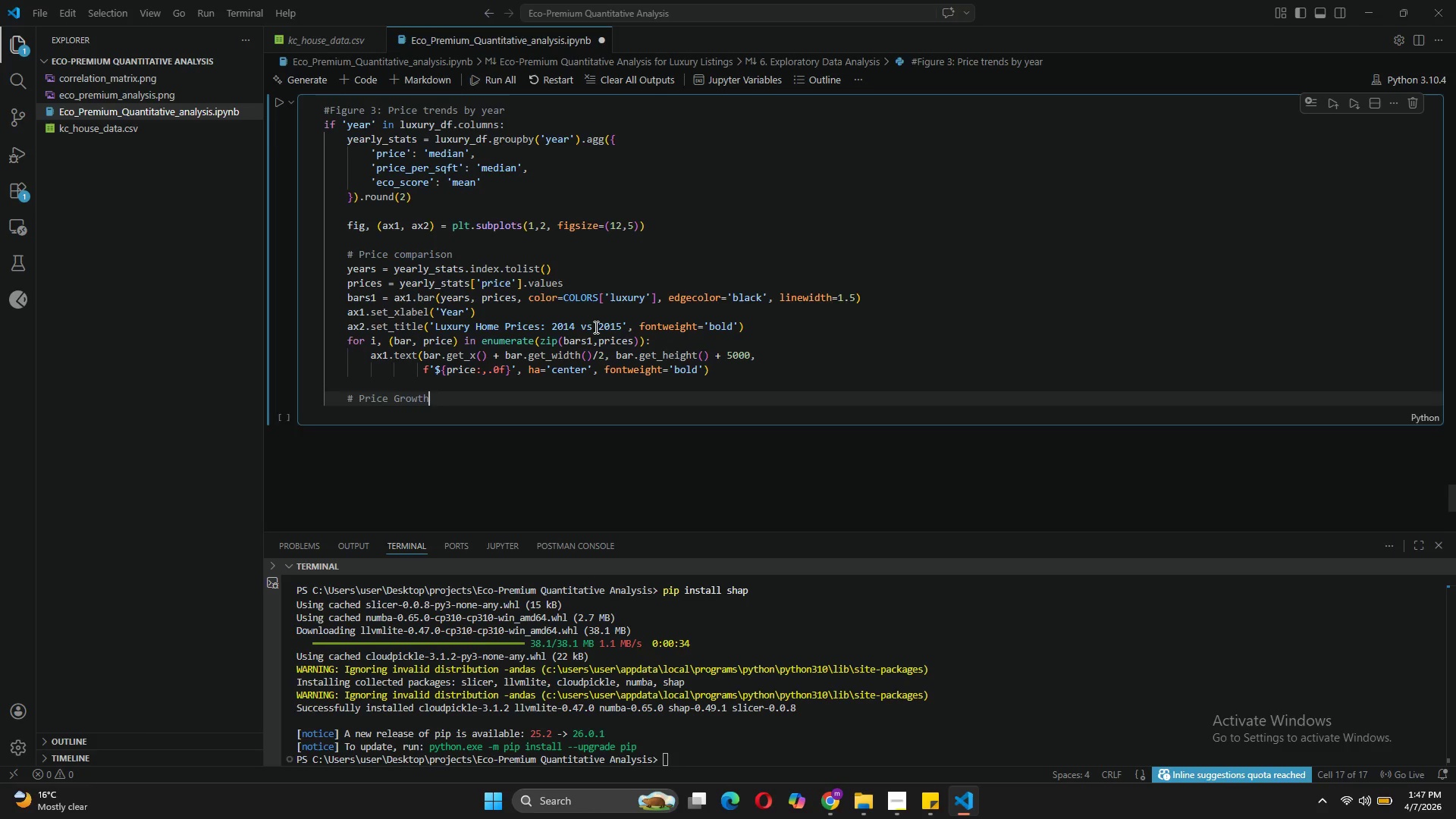 
key(Enter)
 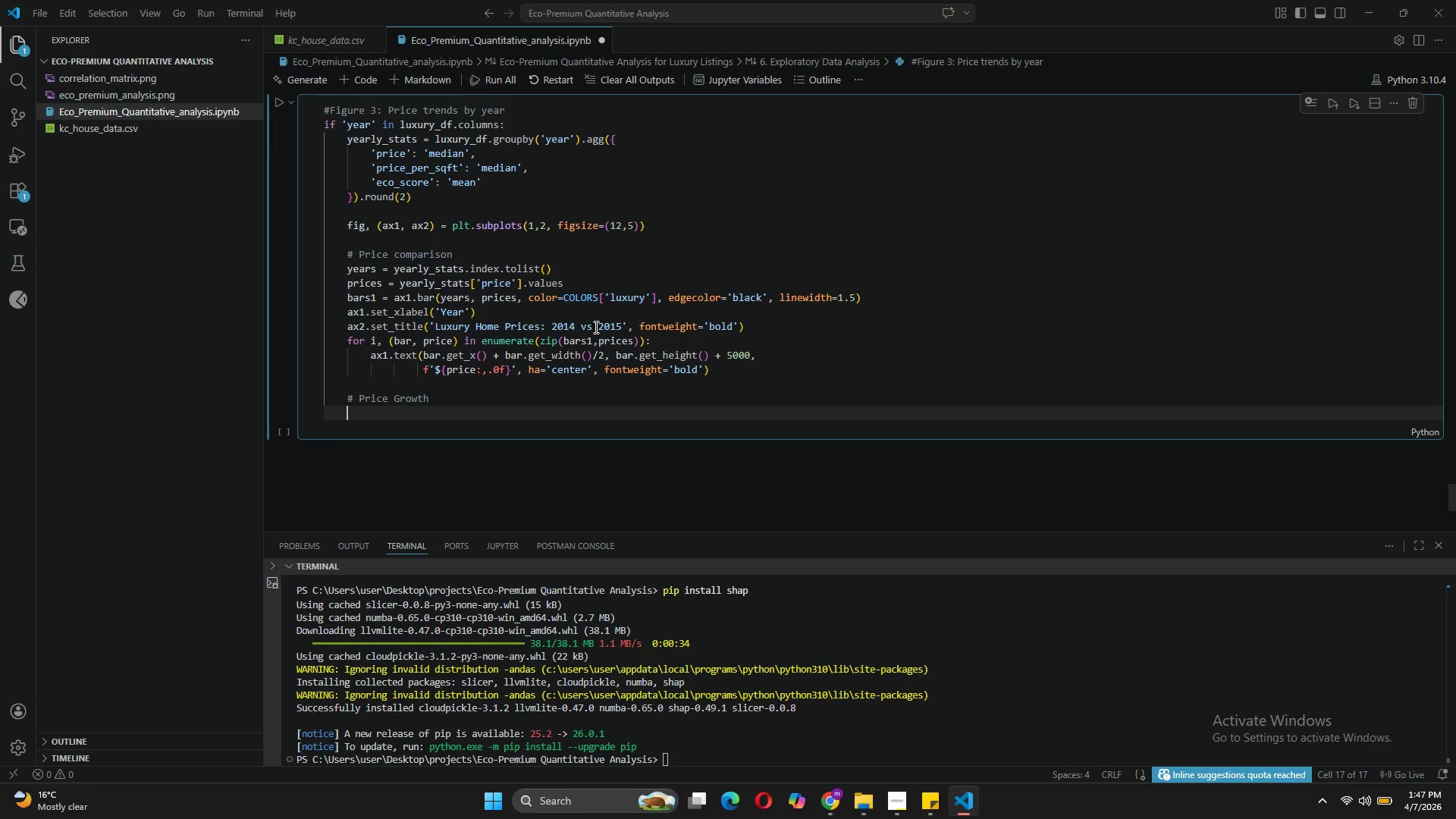 
type(price_growth = ((prices[1)
 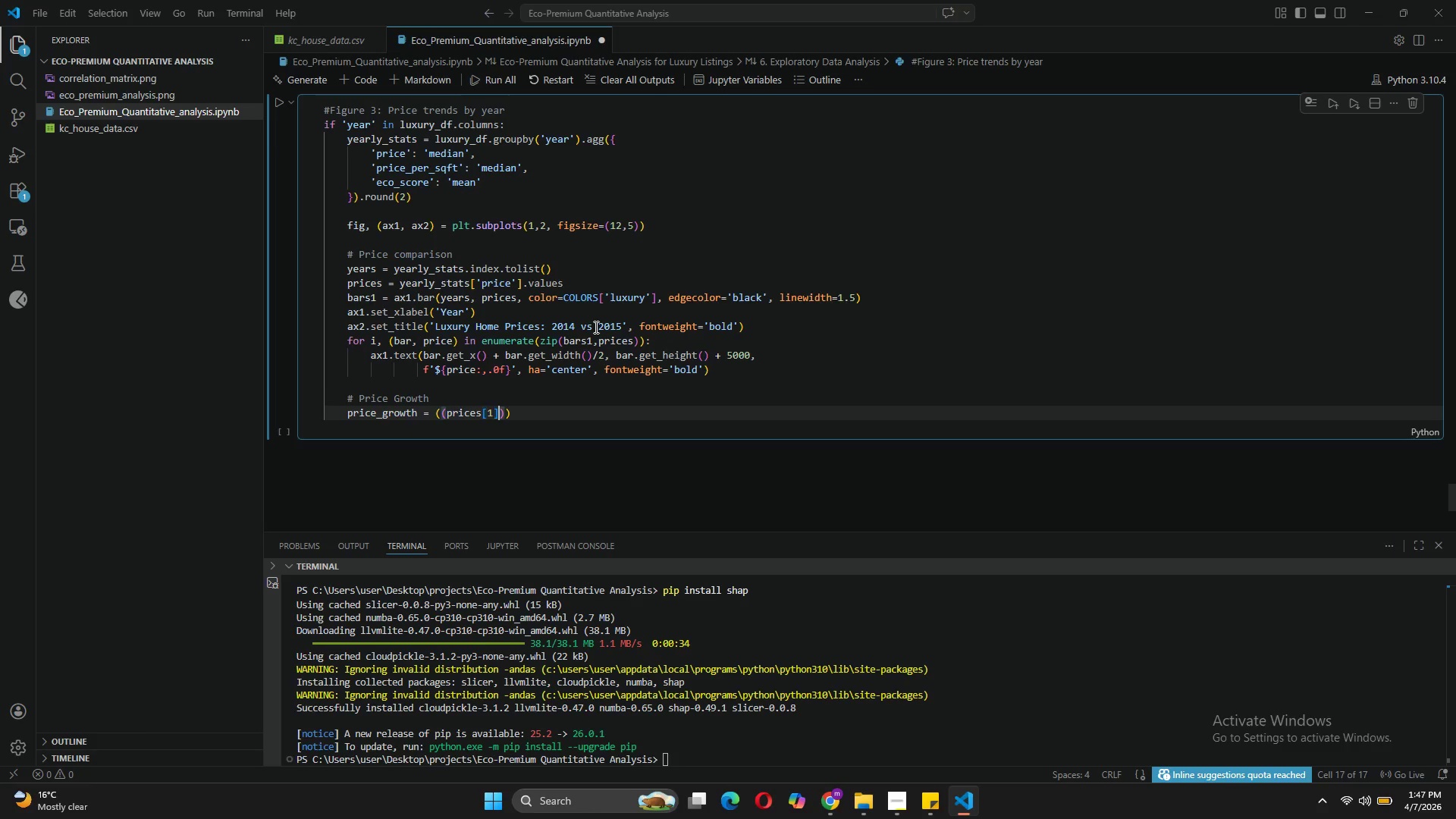 
 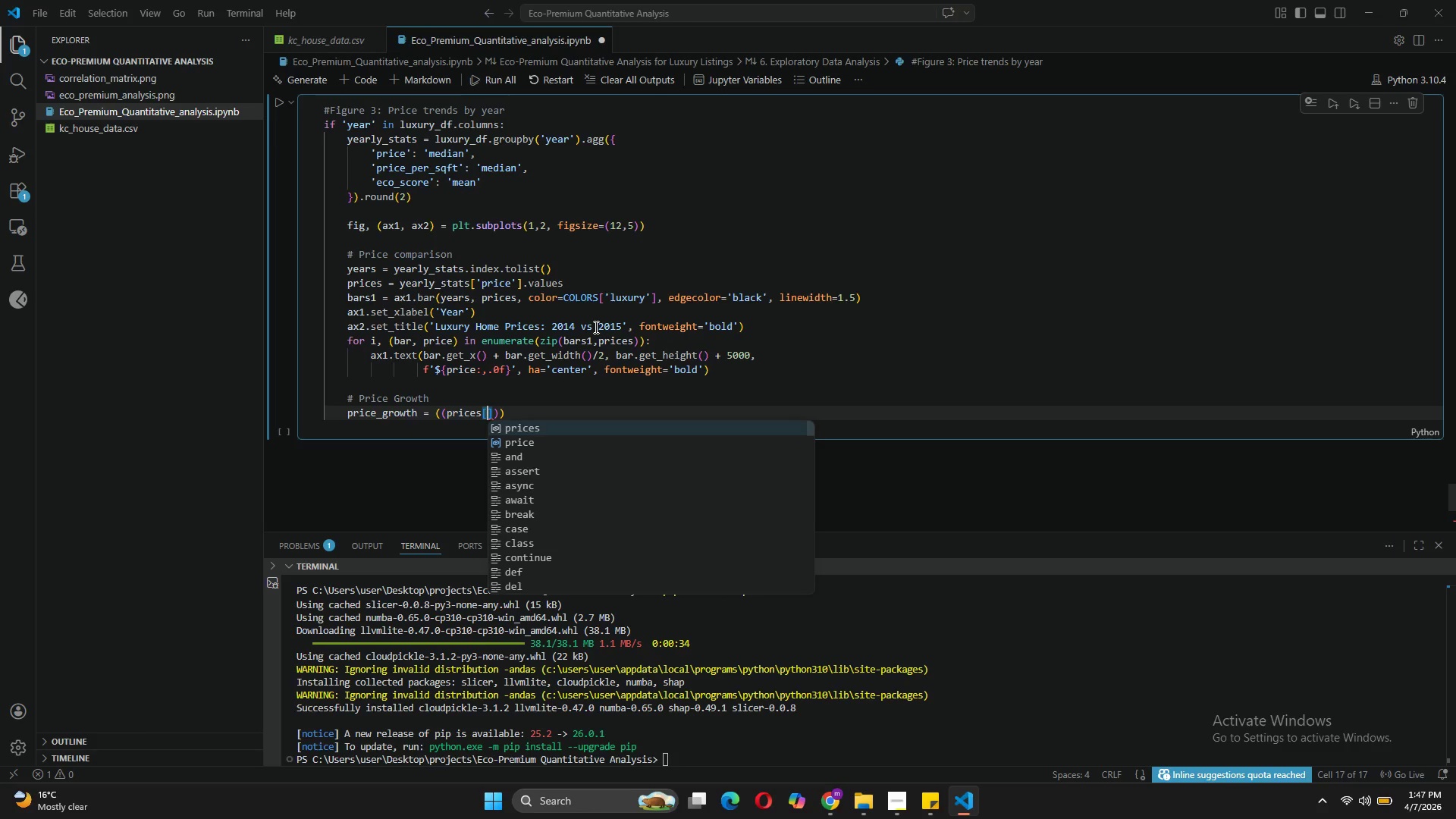 
key(ArrowRight)
 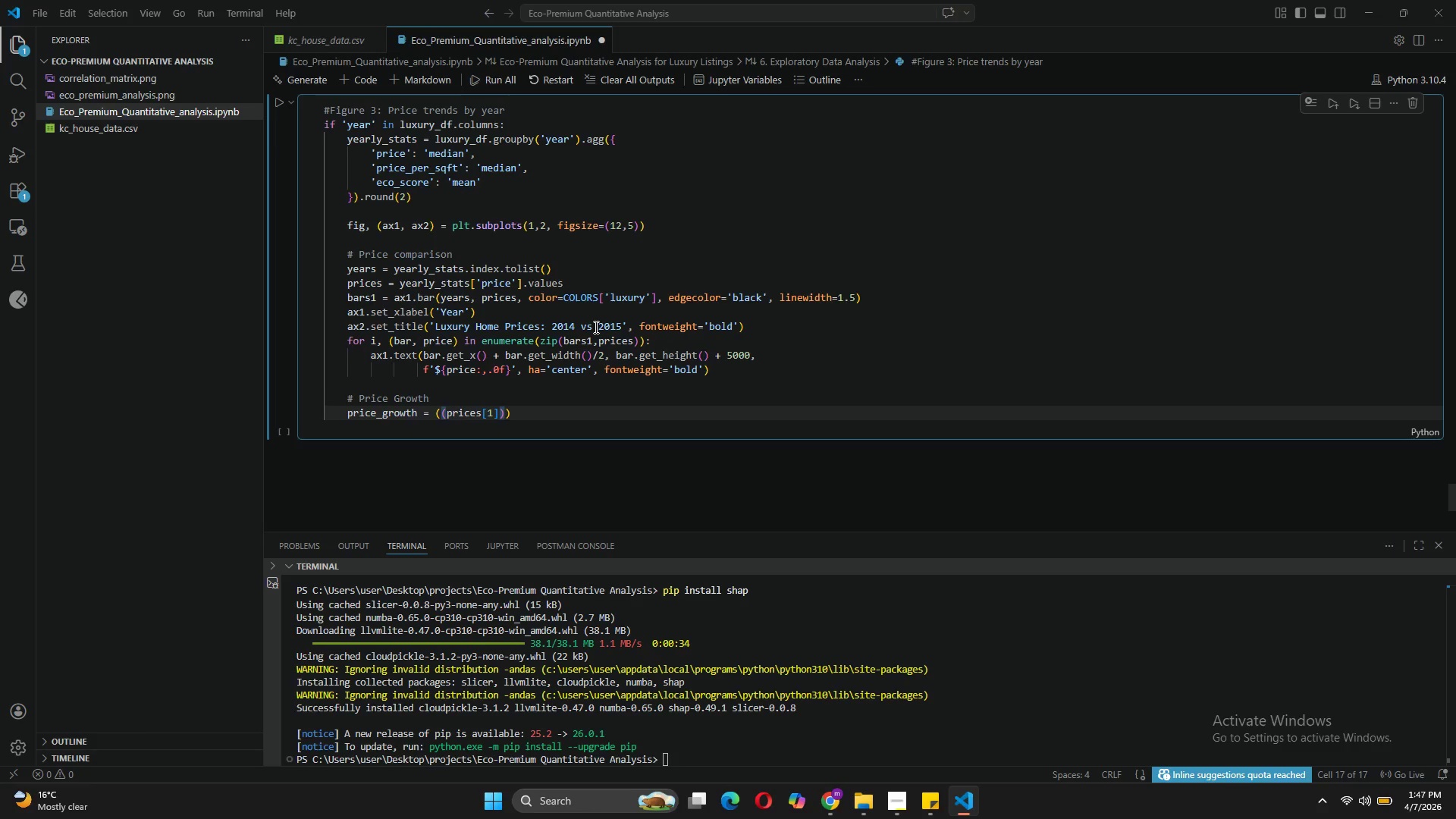 
type( - prices[0)
 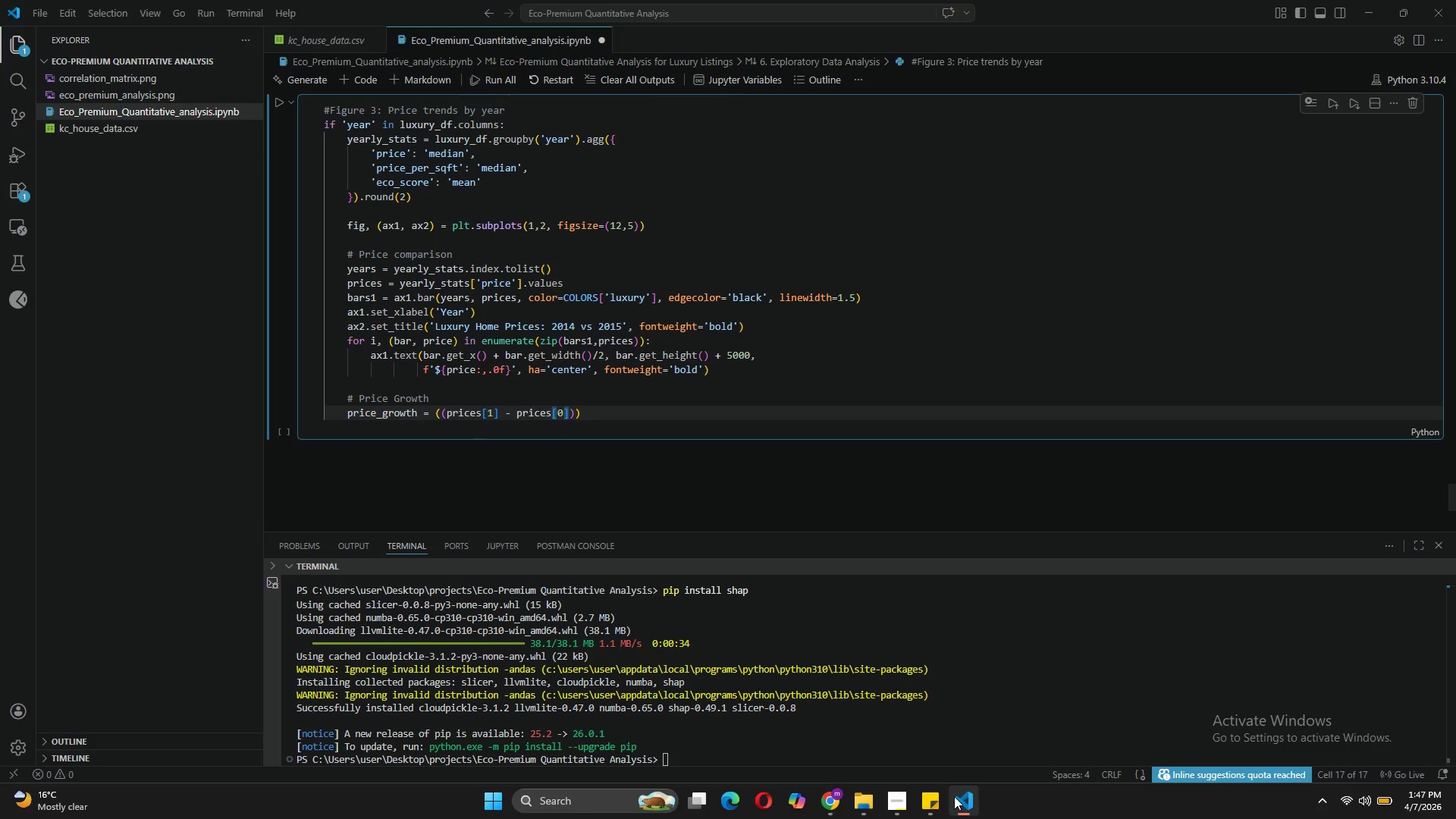 
left_click([906, 799])